 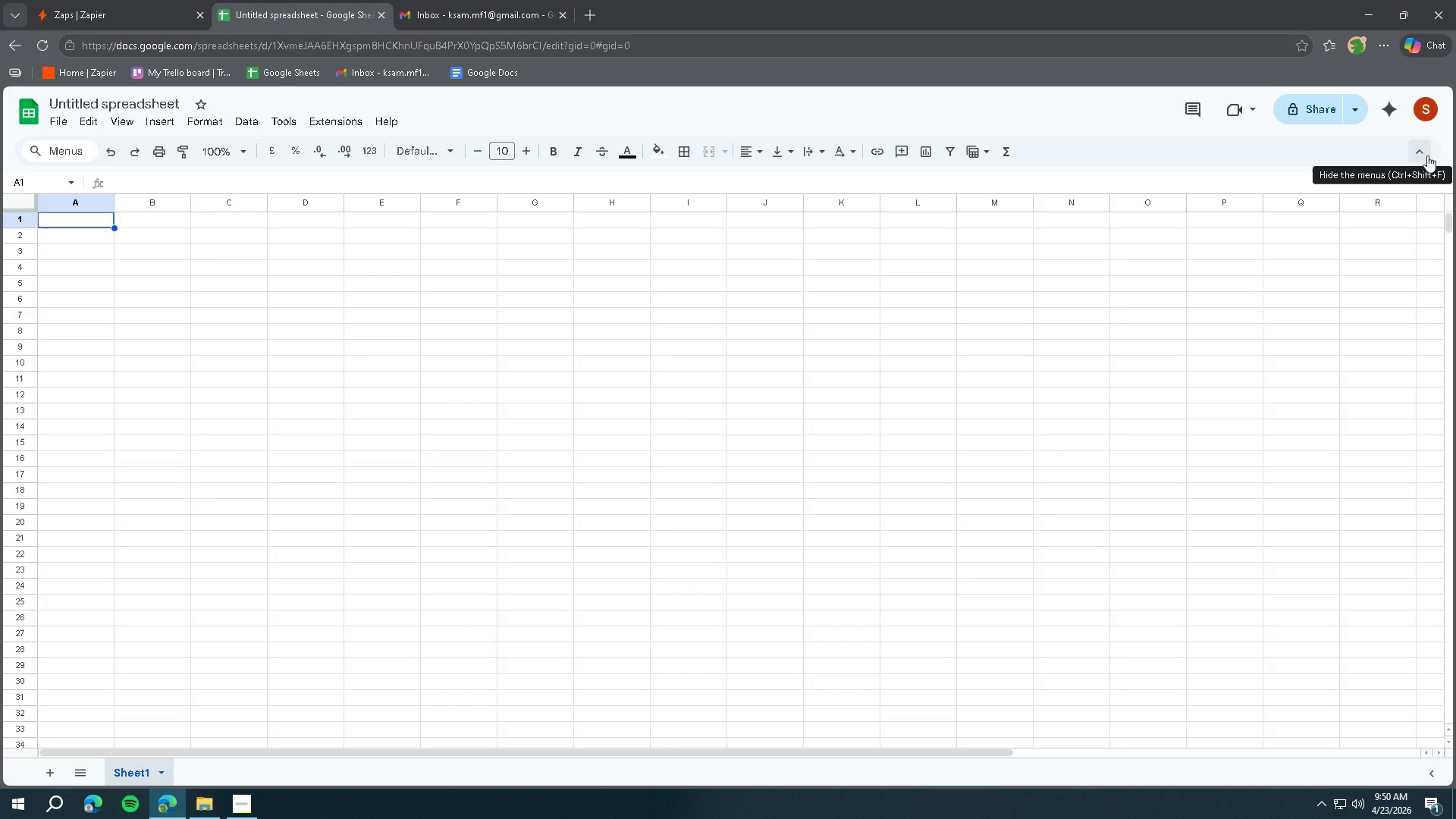 
double_click([125, 102])
 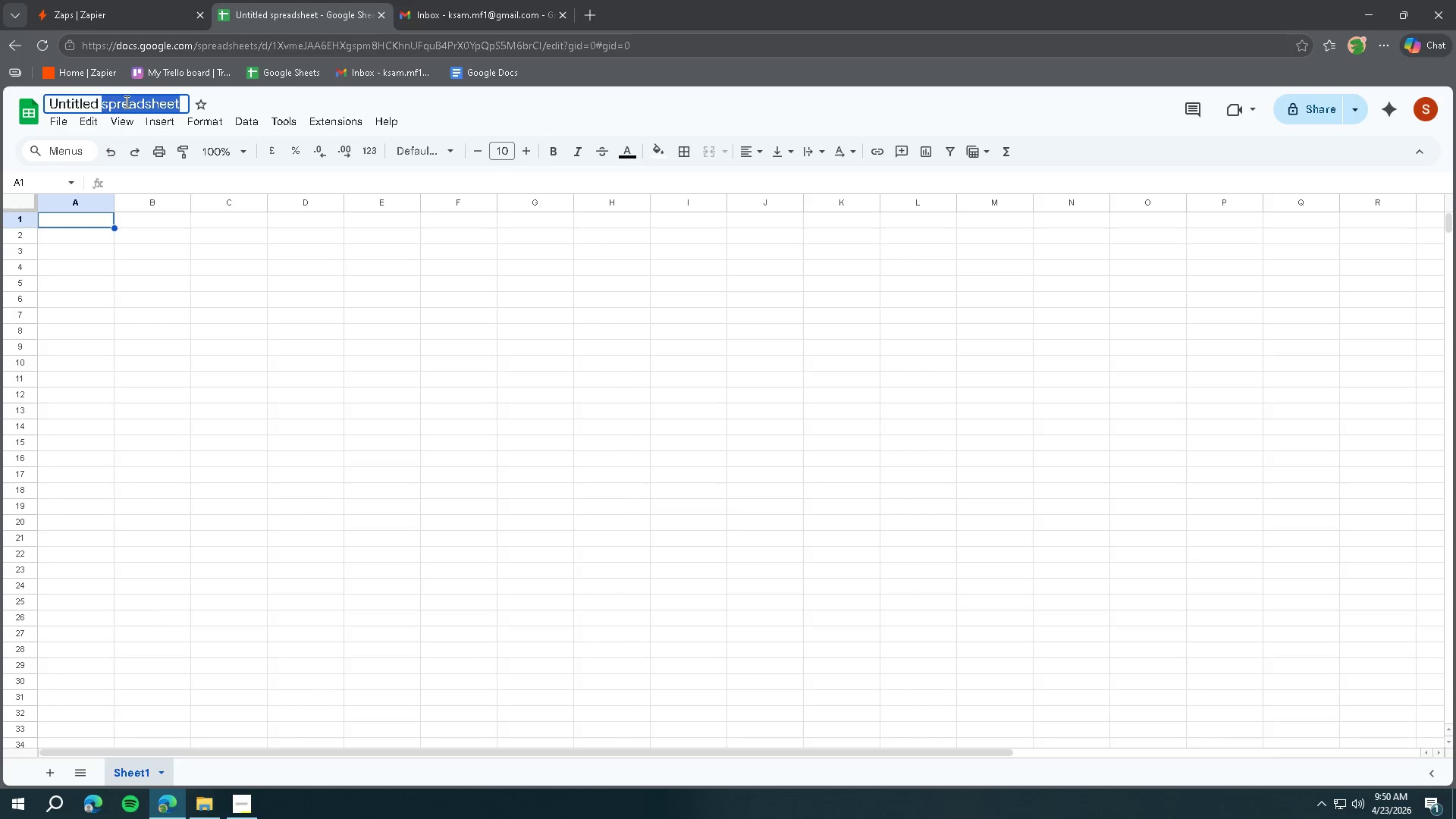 
triple_click([125, 102])
 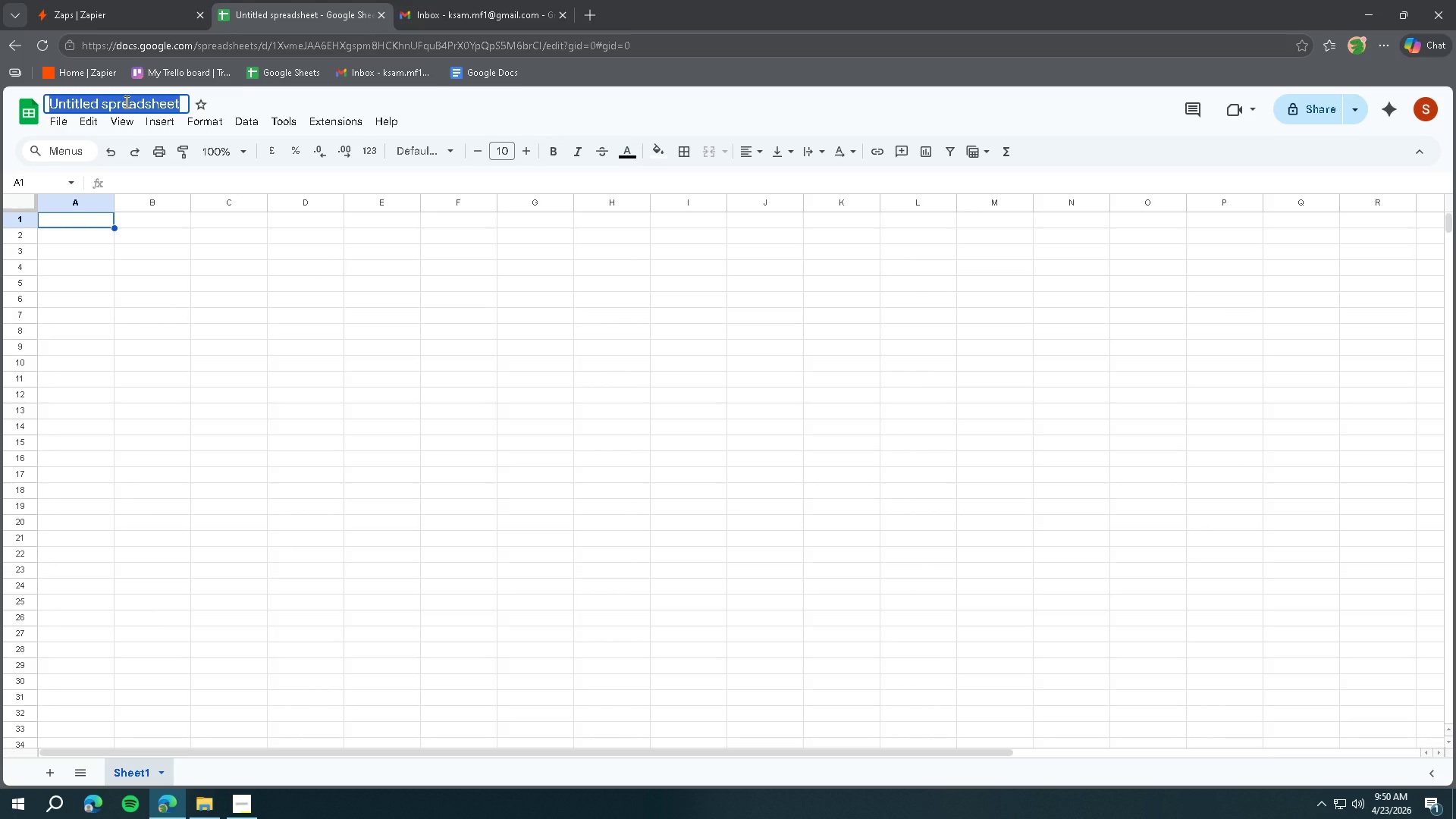 
type(Warehouse Task Tracker)
 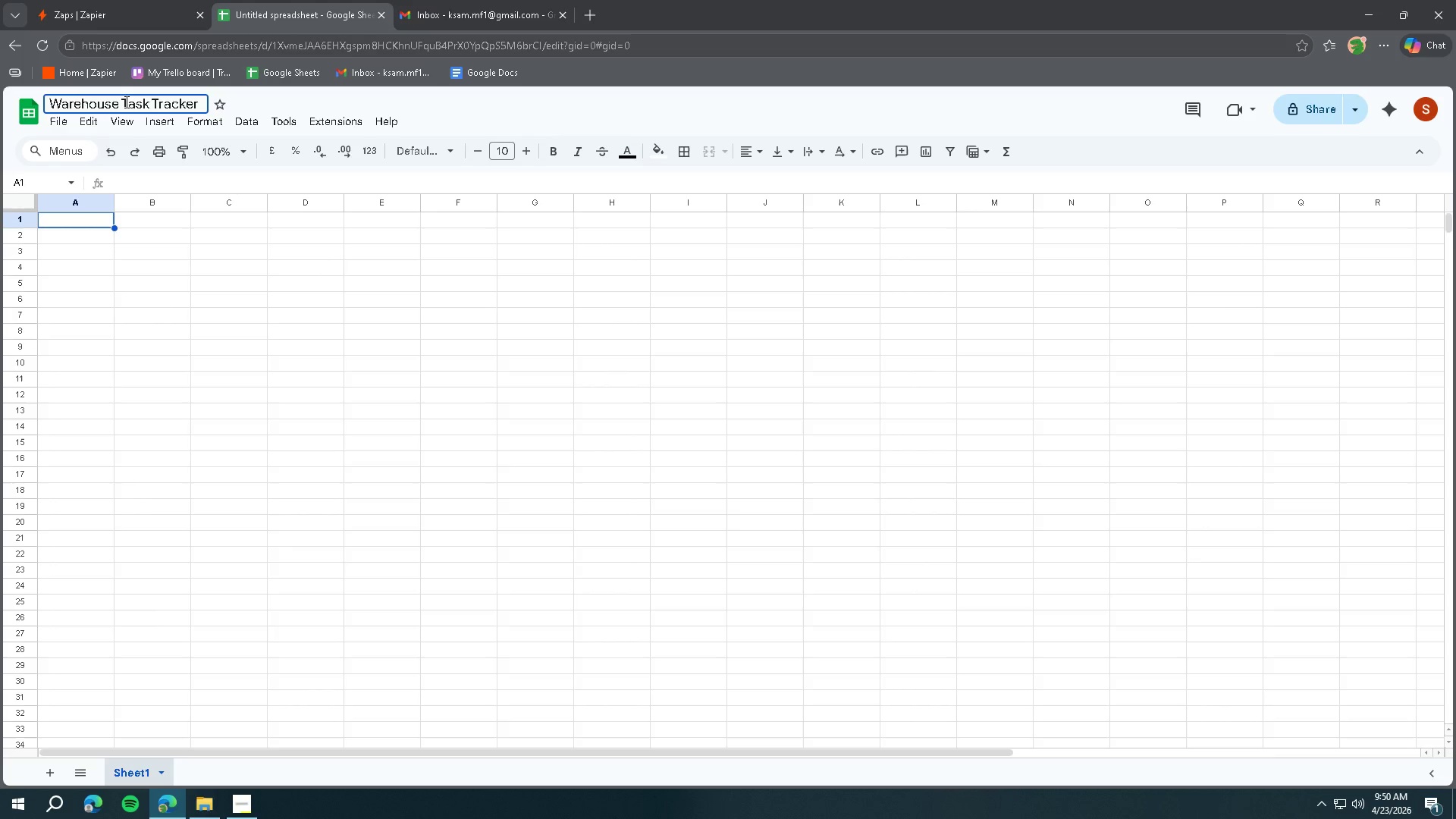 
double_click([80, 221])
 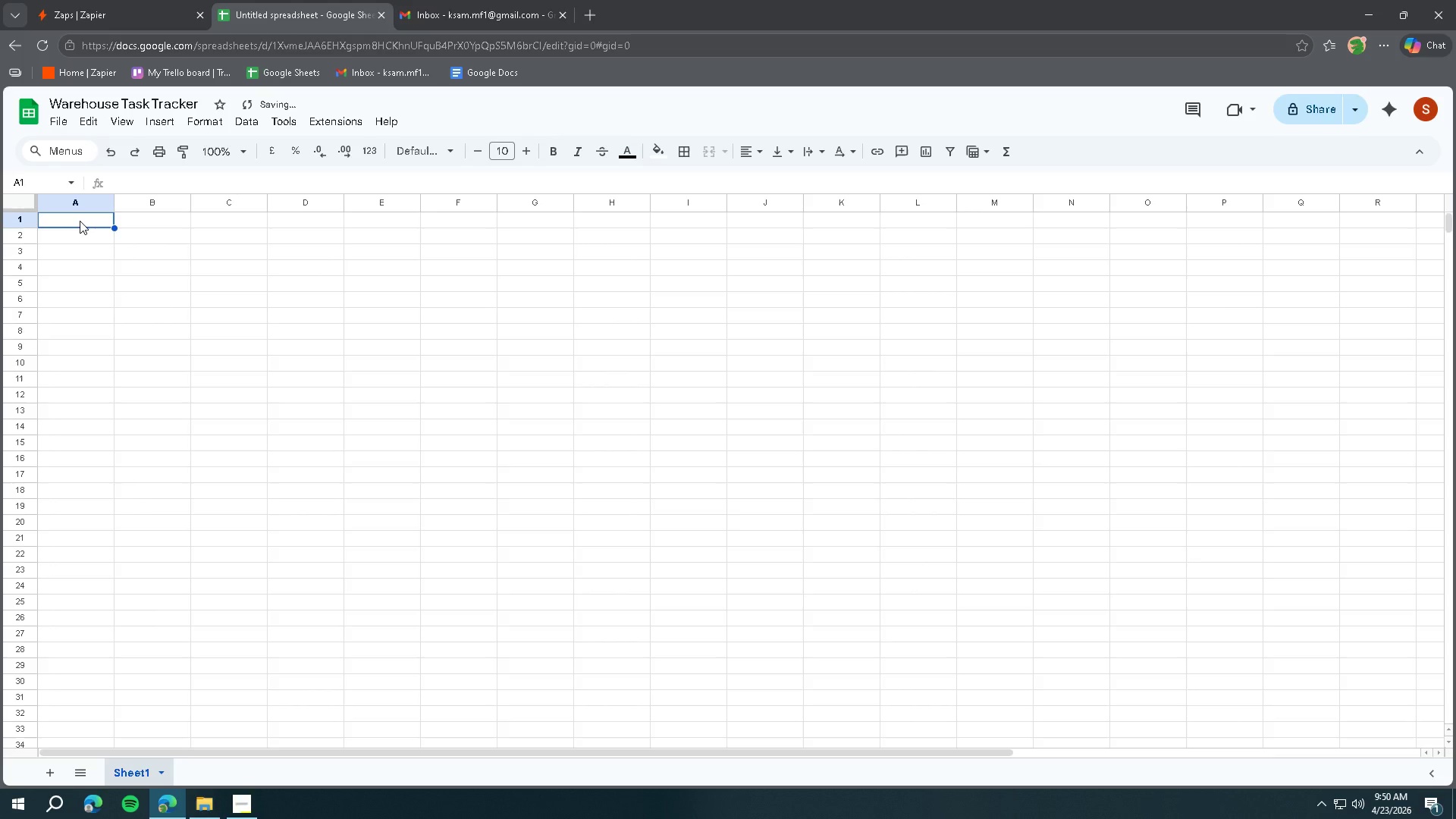 
triple_click([80, 221])
 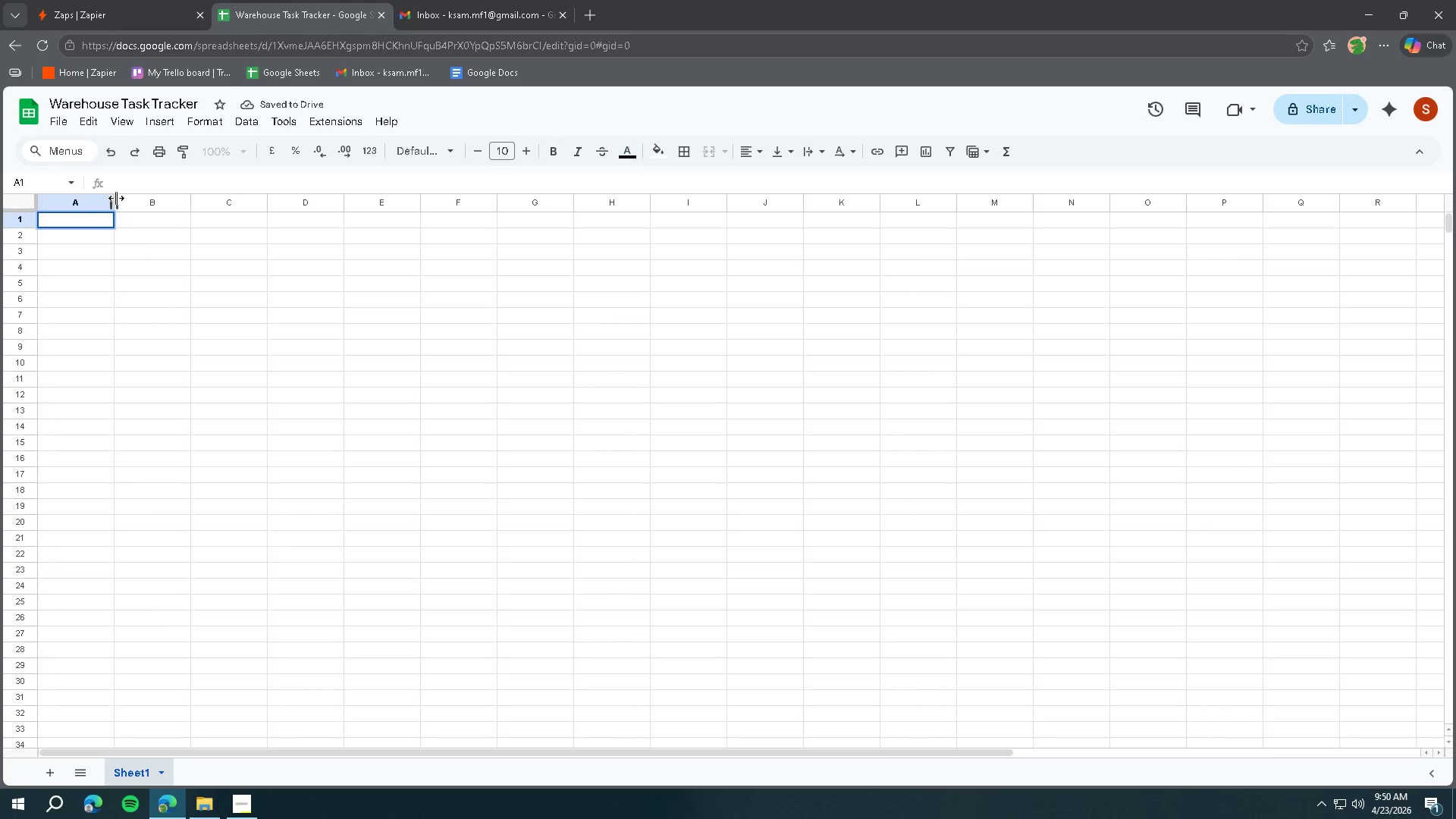 
left_click_drag(start_coordinate=[115, 198], to_coordinate=[322, 187])
 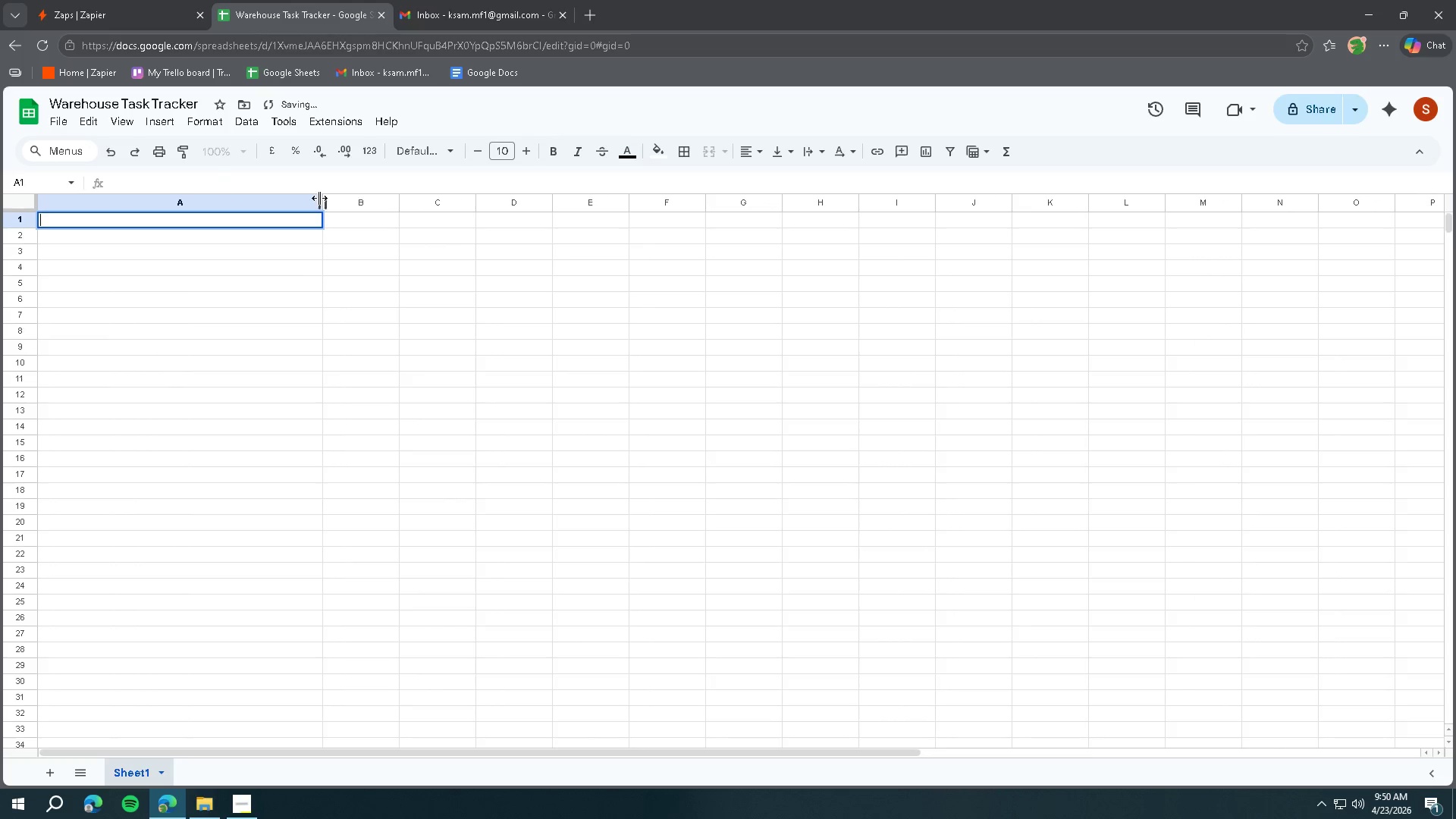 
left_click_drag(start_coordinate=[318, 199], to_coordinate=[256, 201])
 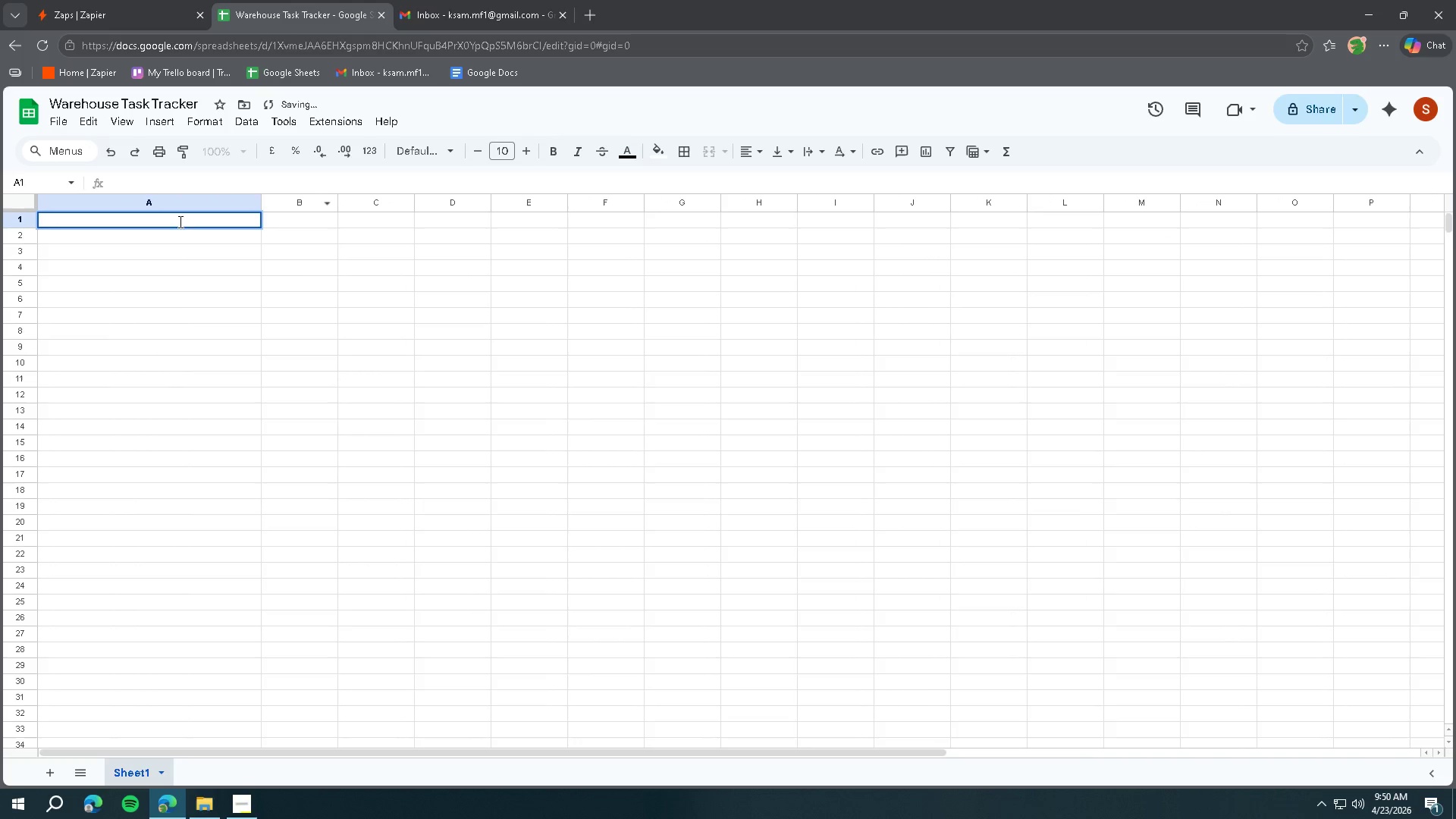 
double_click([174, 220])
 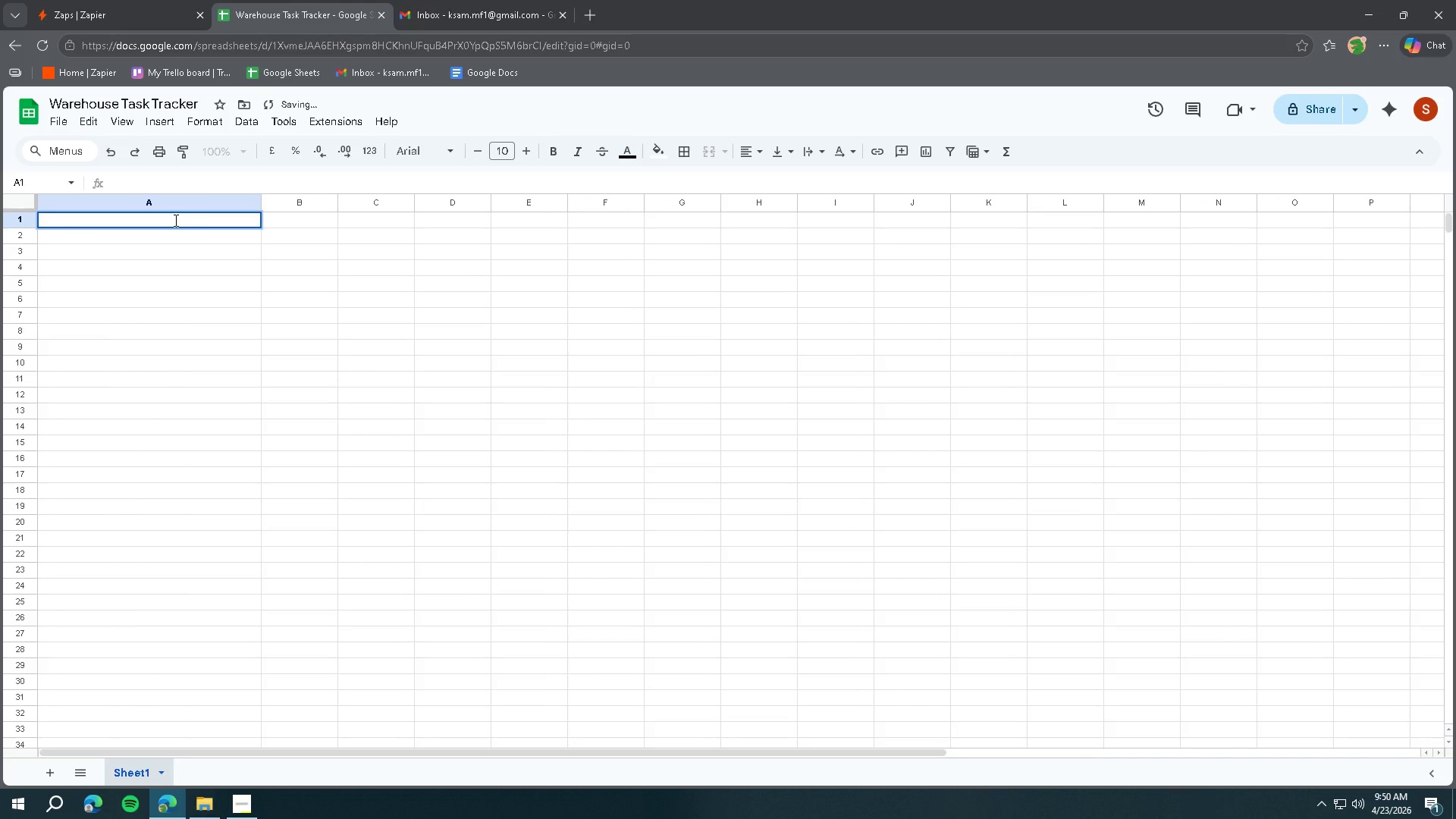 
type(Task Name)
 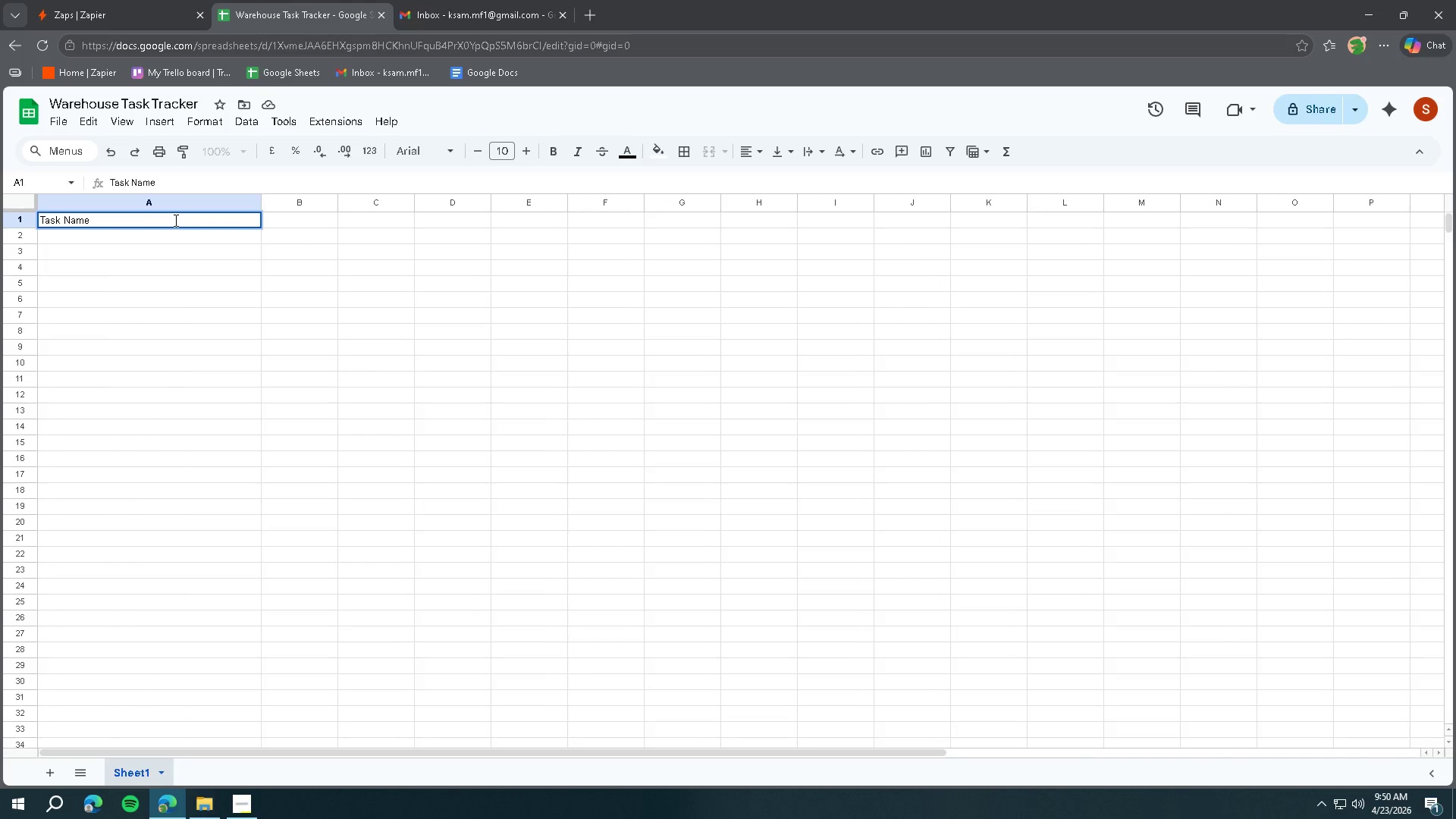 
key(Control+A)
 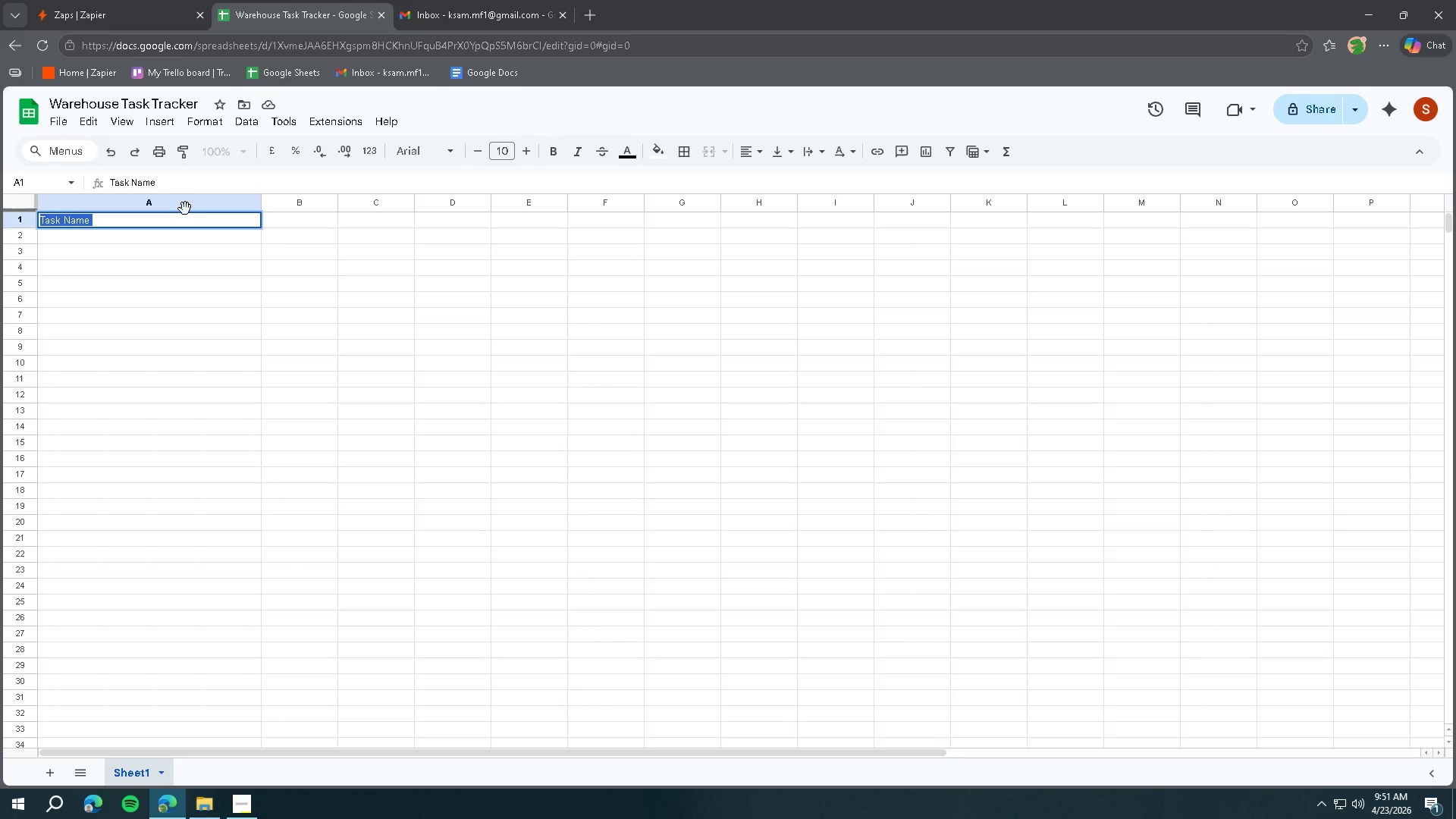 
key(Control+B)
 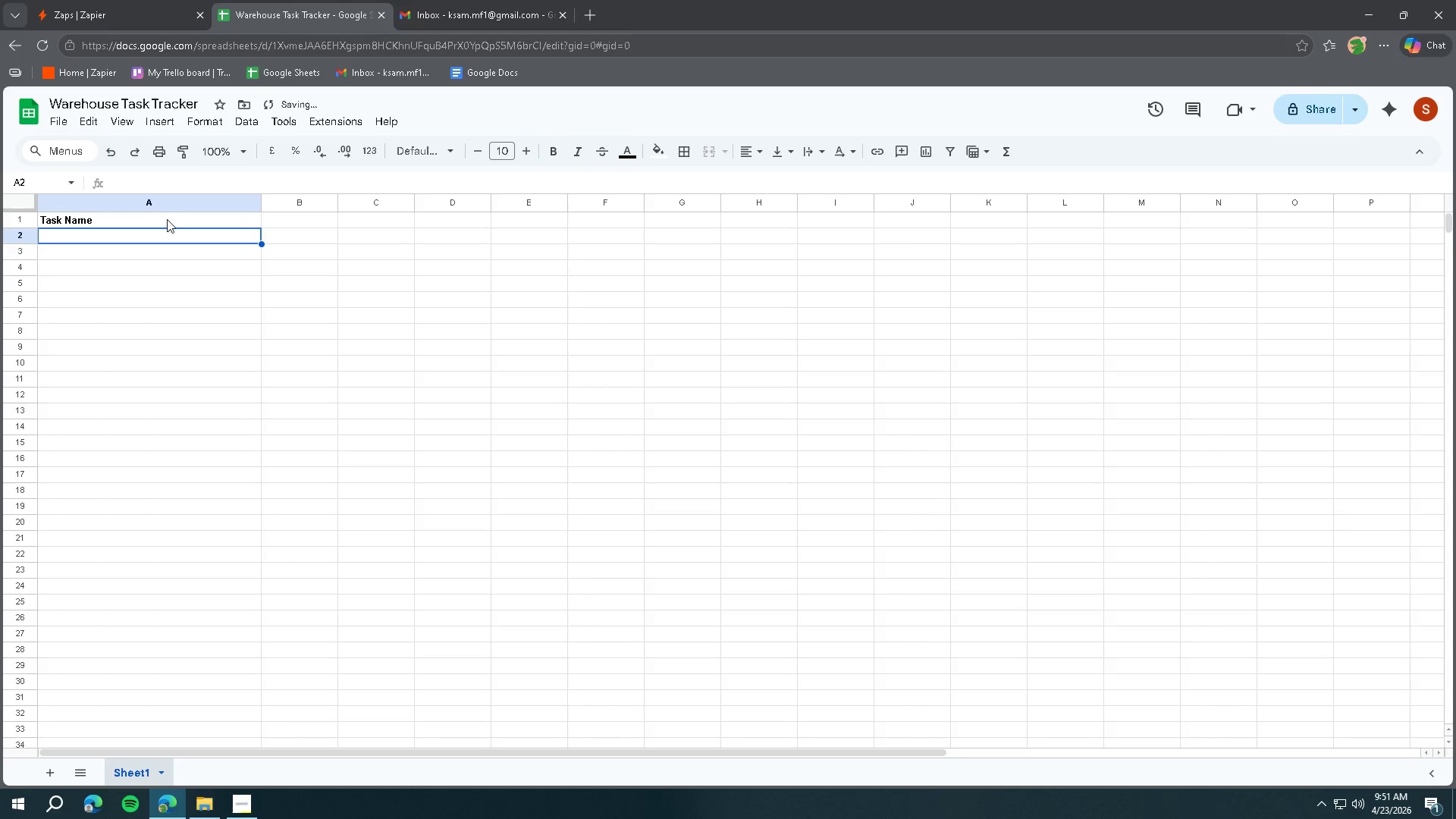 
double_click([167, 217])
 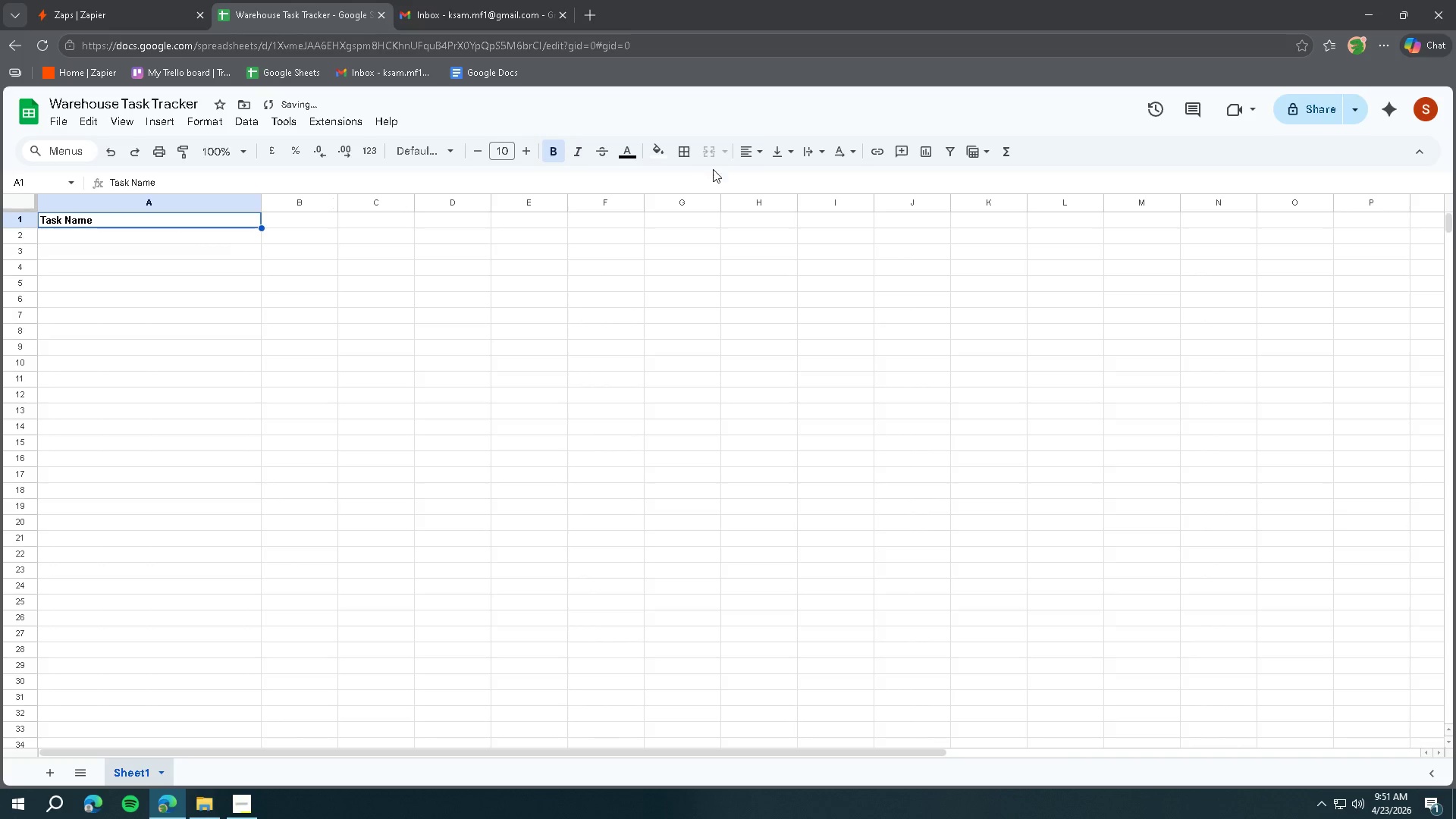 
left_click([766, 155])
 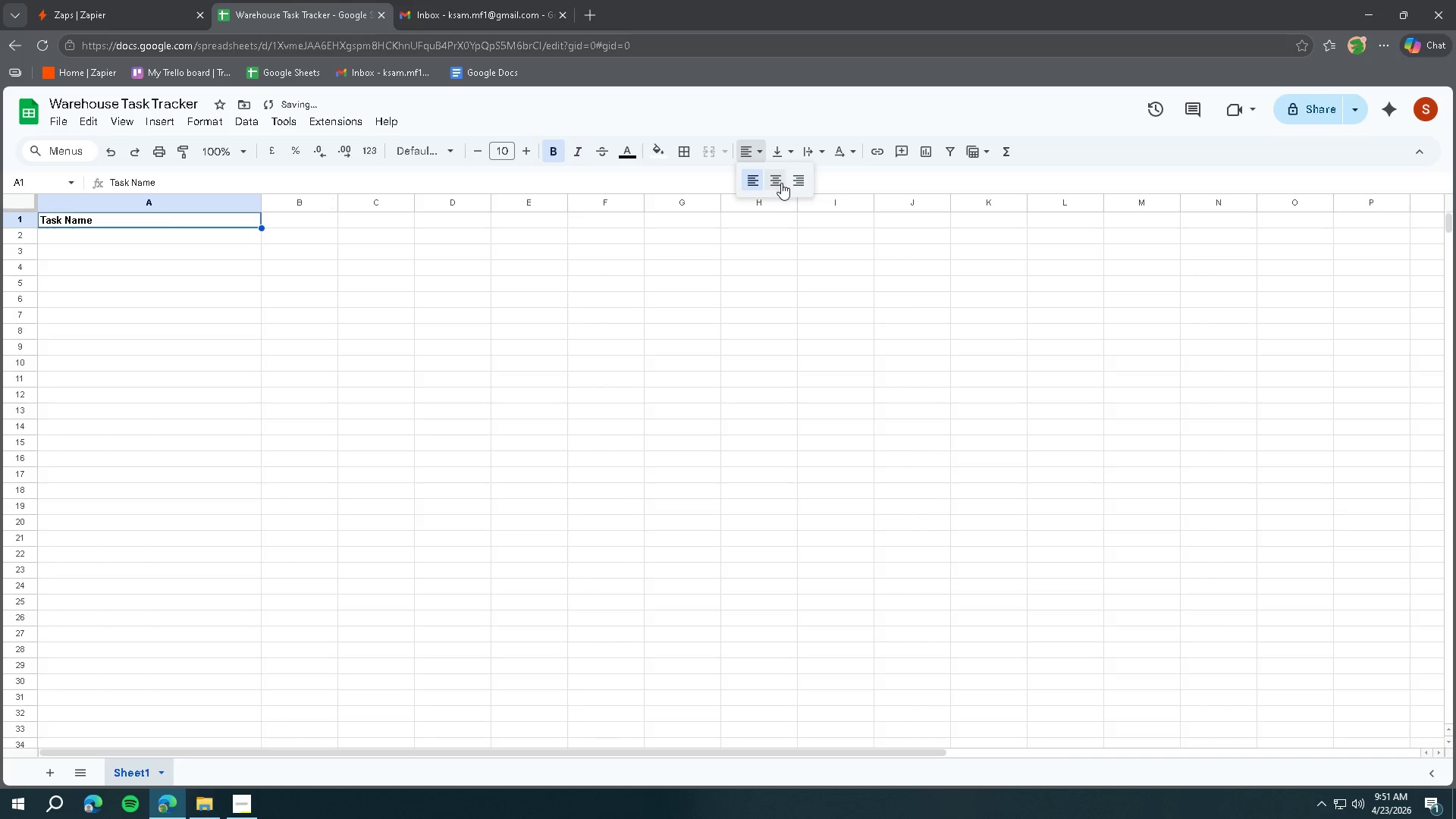 
left_click([781, 182])
 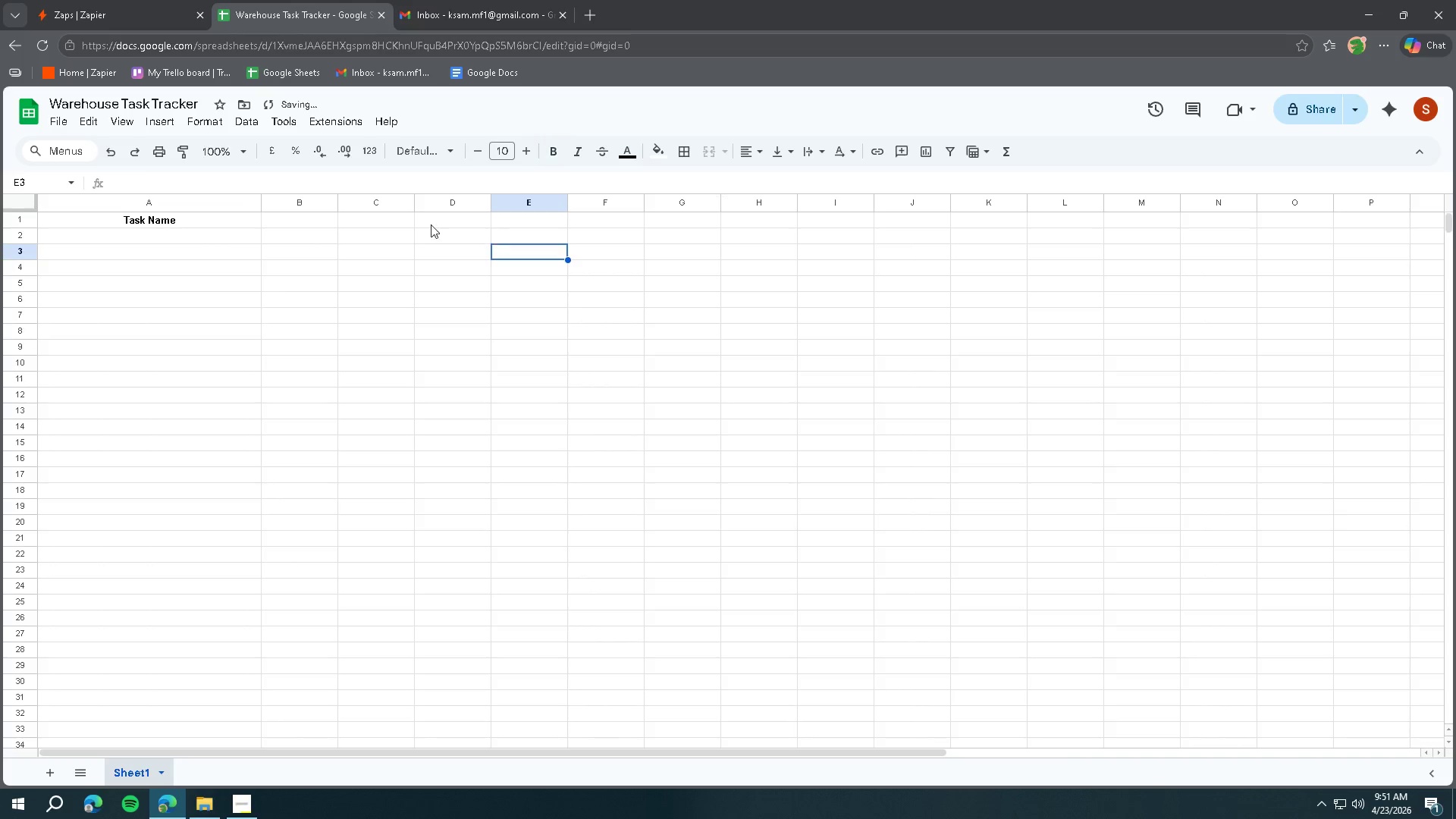 
triple_click([300, 210])
 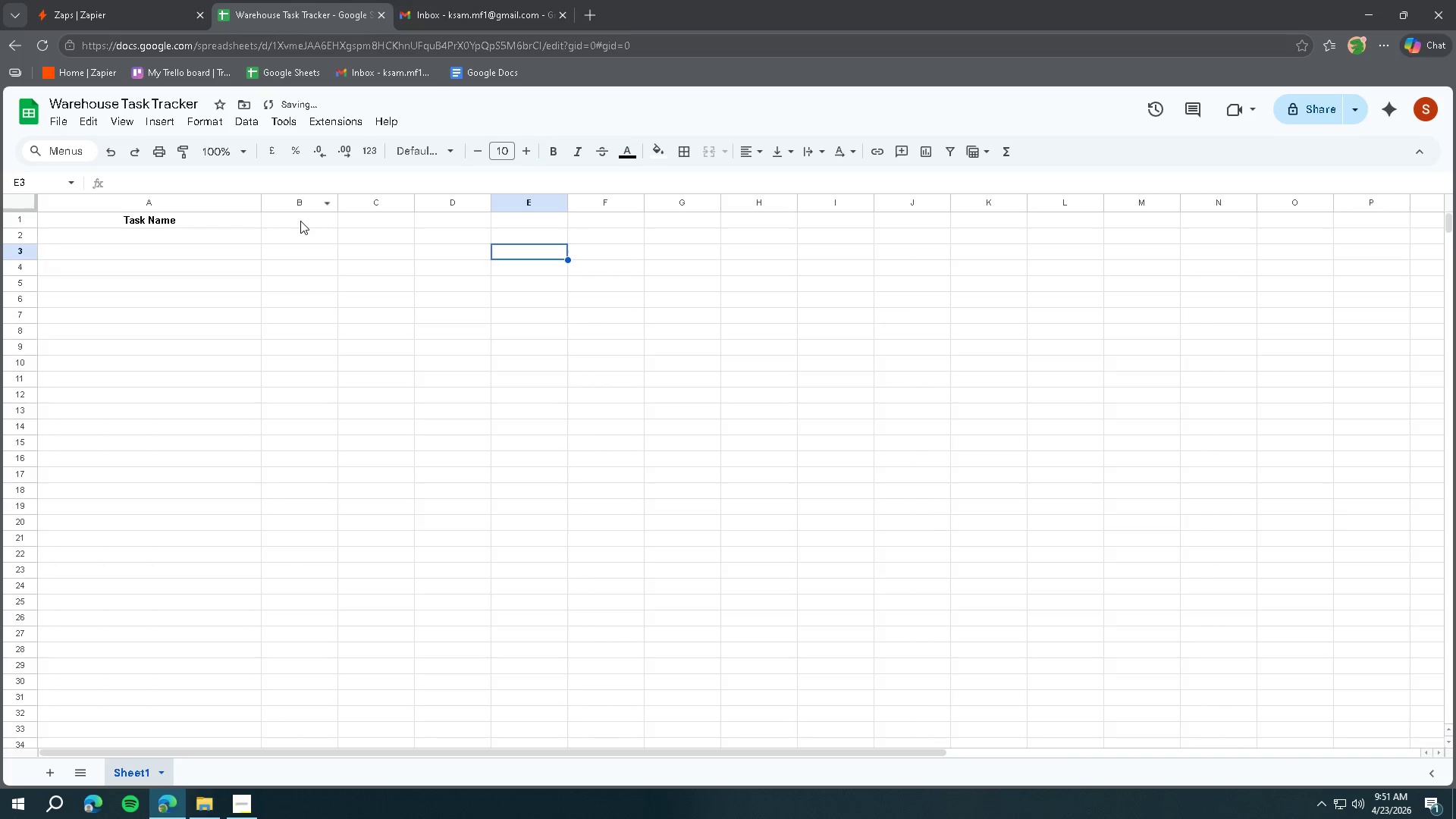 
left_click([300, 221])
 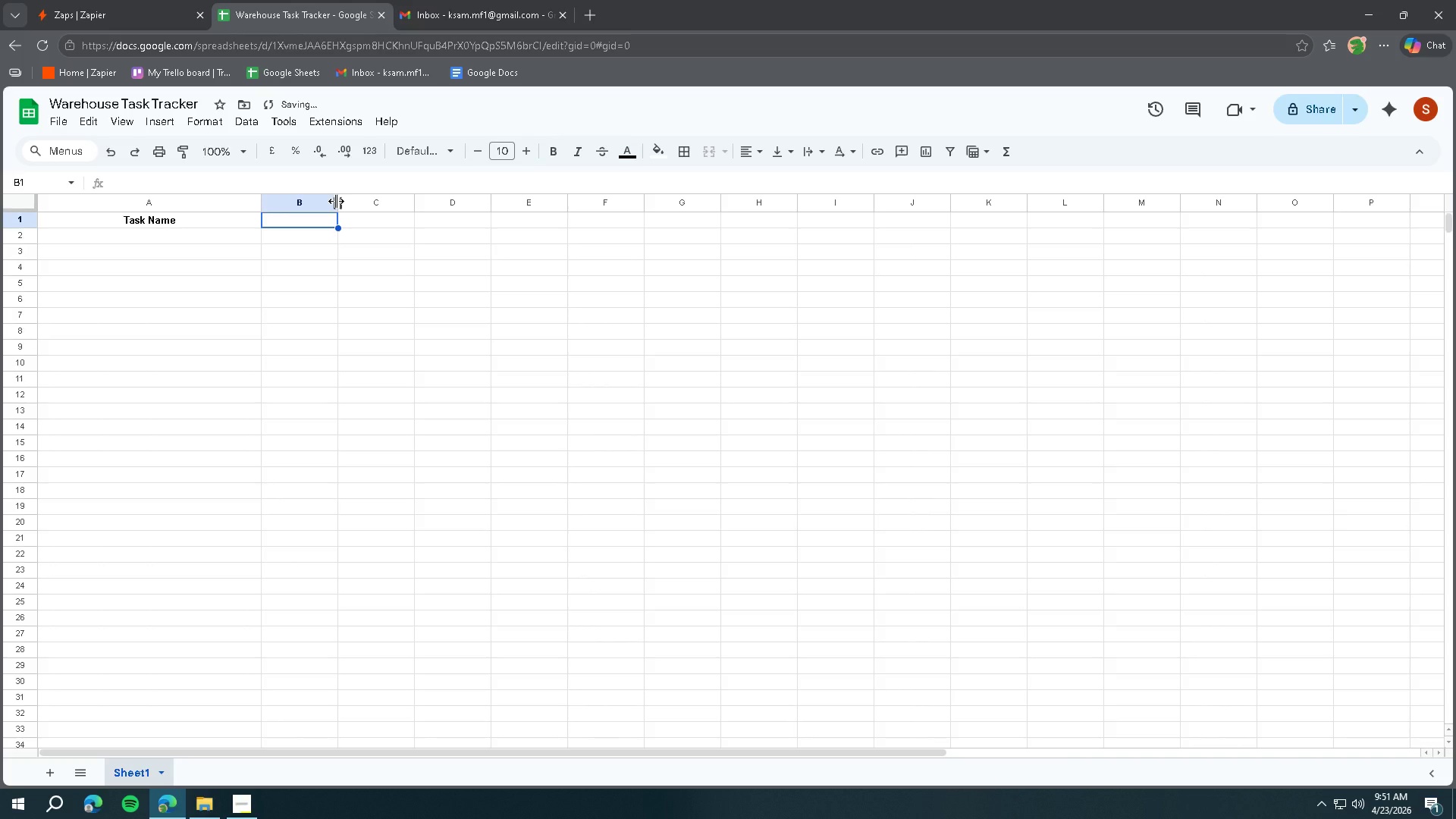 
left_click_drag(start_coordinate=[336, 201], to_coordinate=[503, 202])
 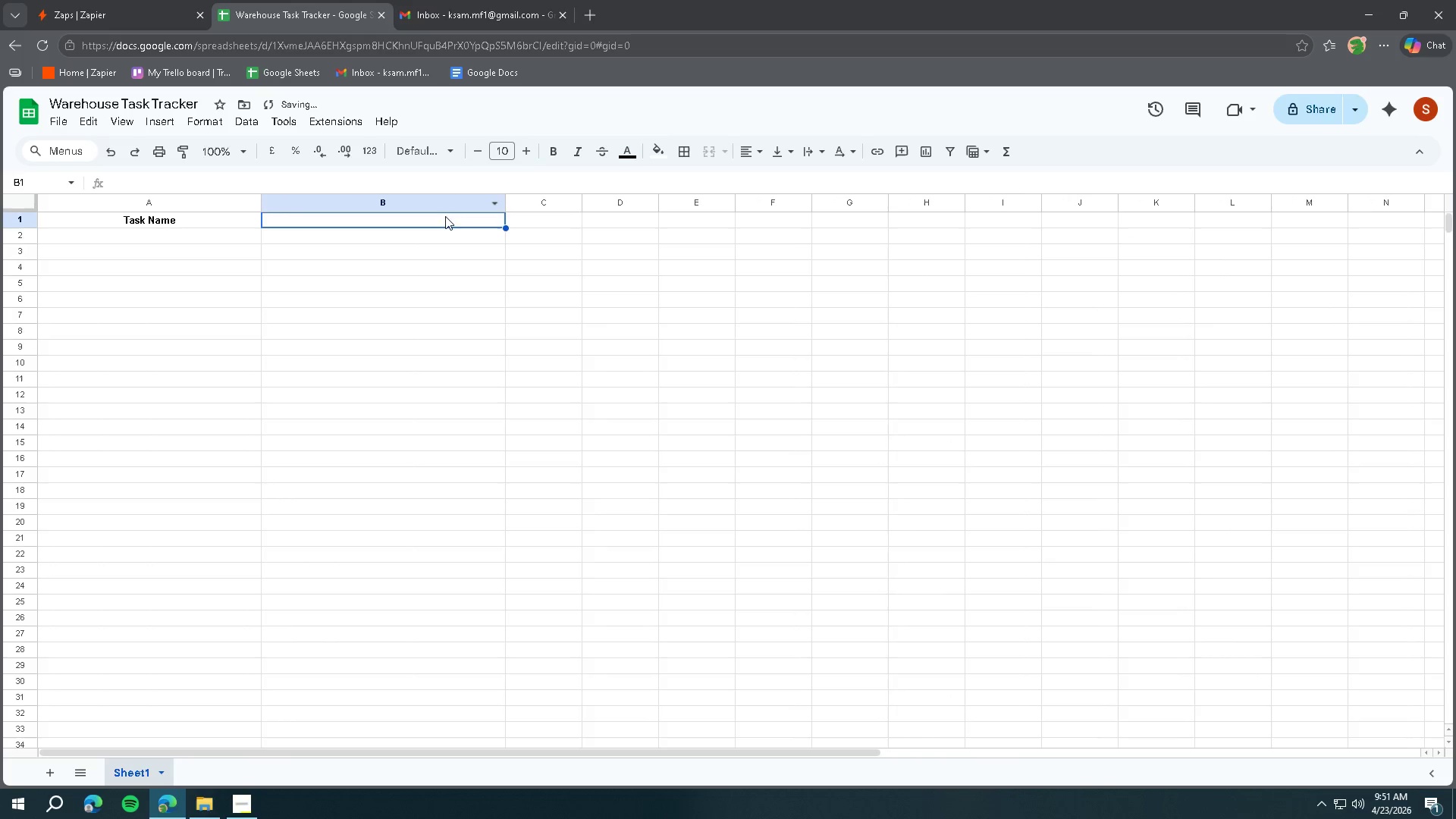 
double_click([439, 218])
 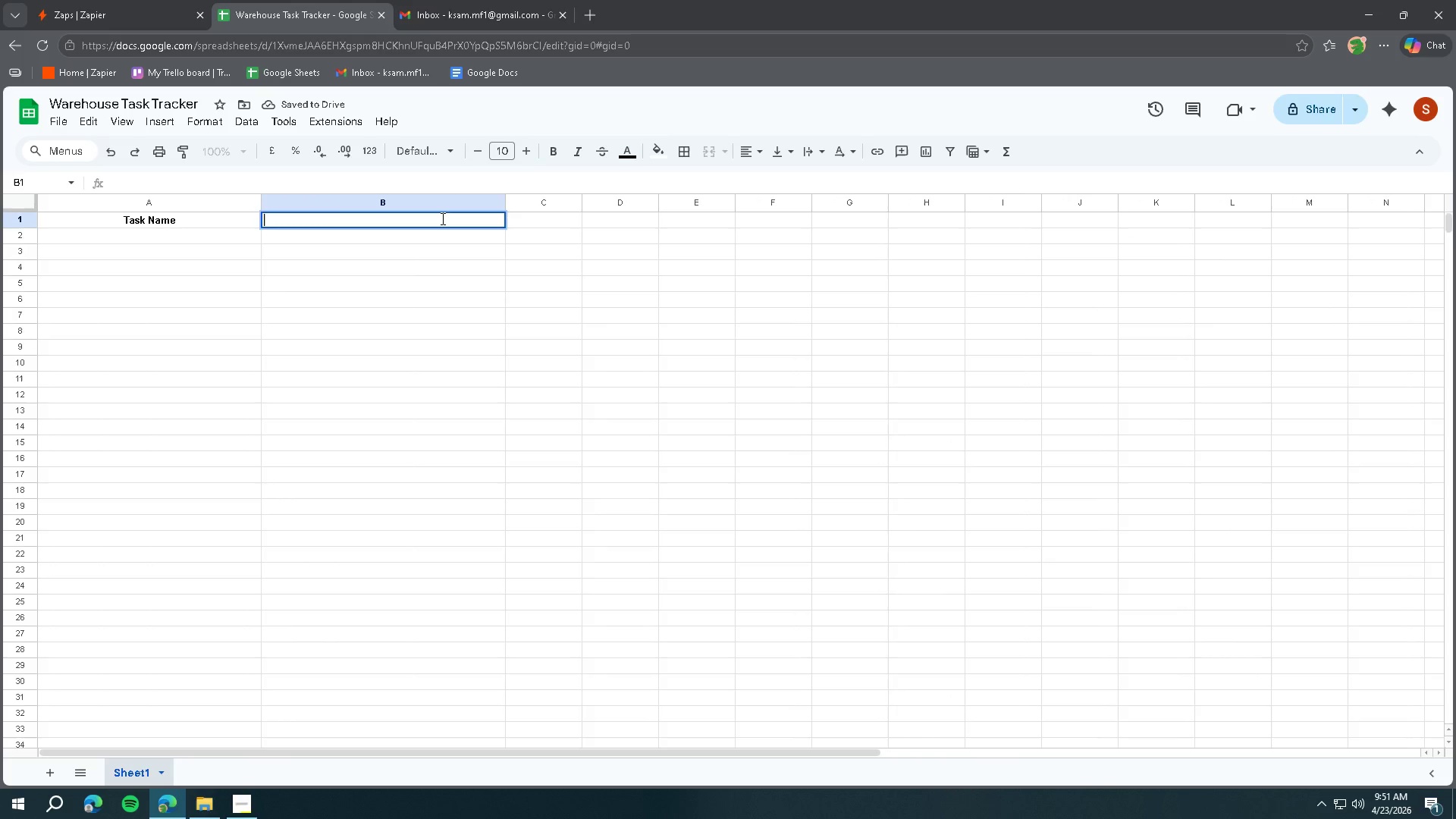 
type(Assigned Email)
 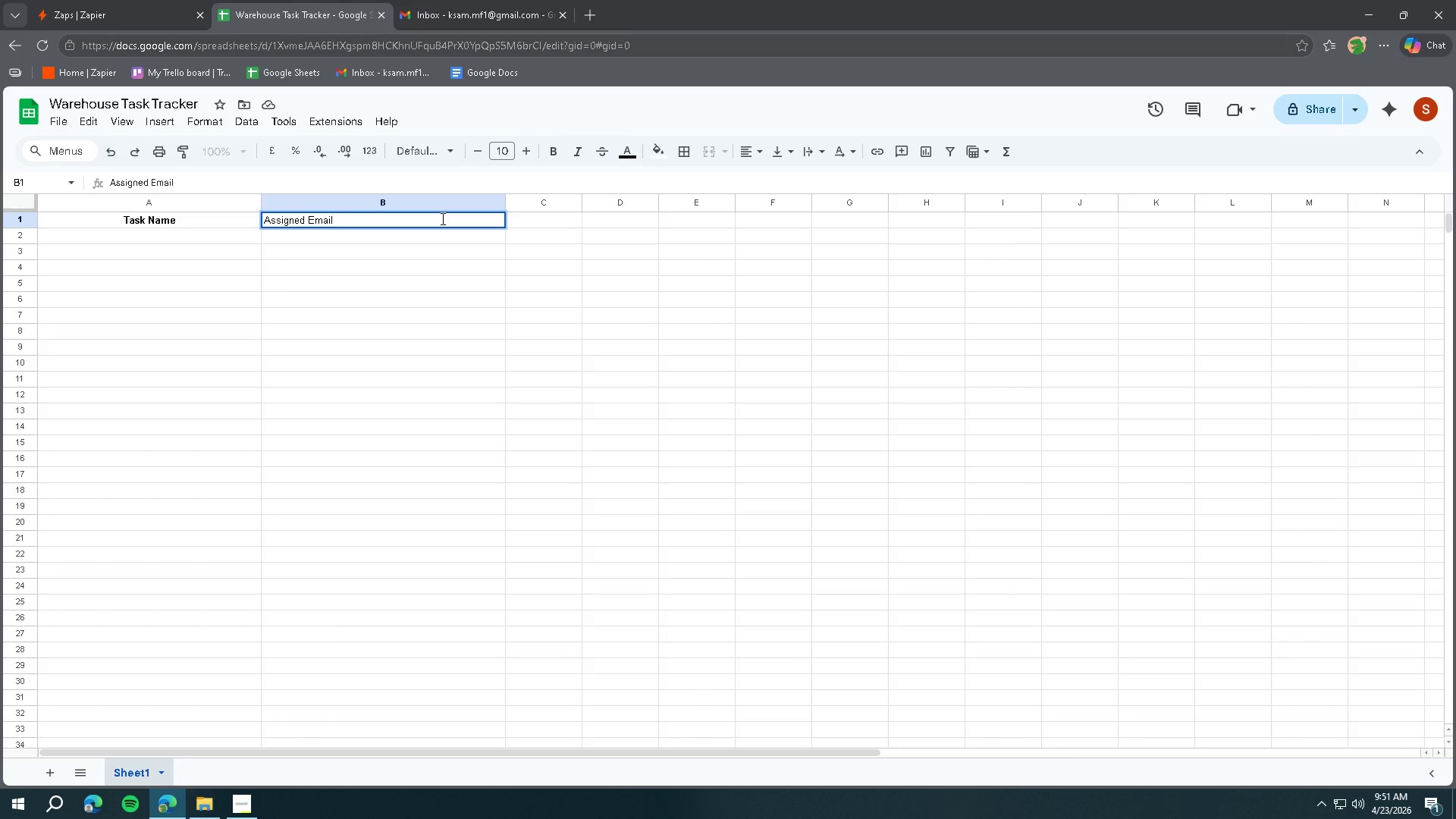 
key(Control+A)
 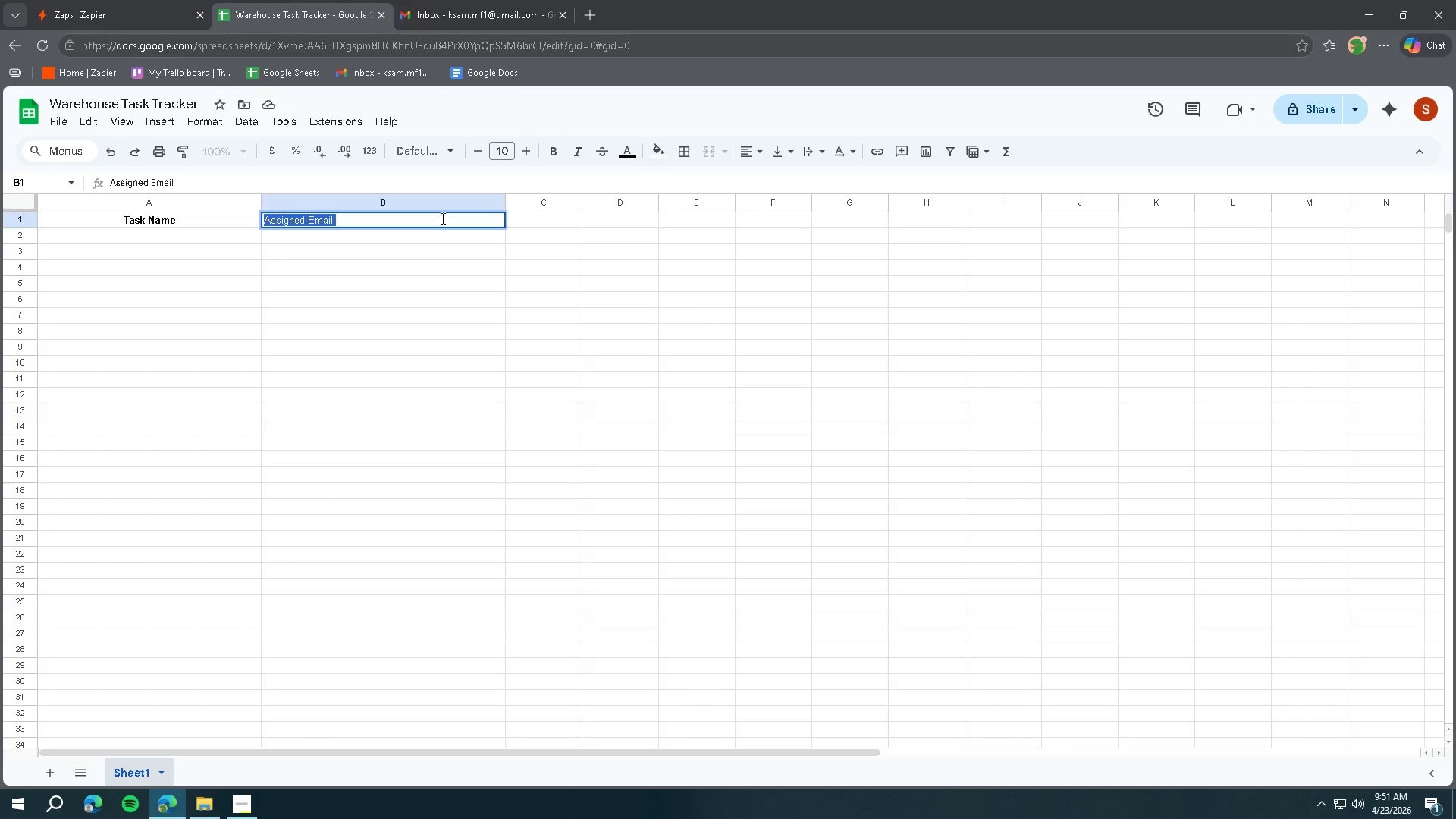 
key(Control+B)
 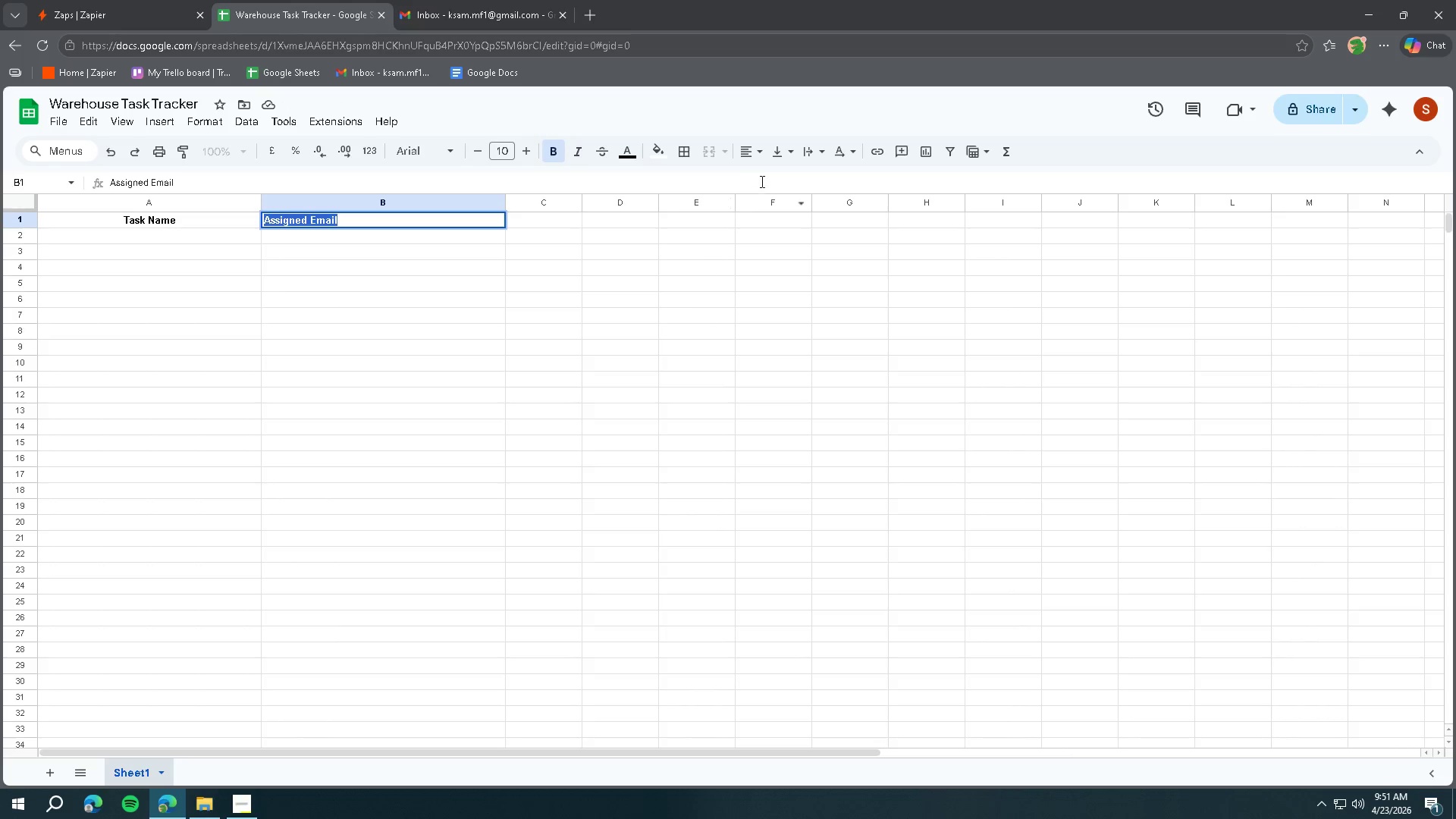 
left_click([753, 152])
 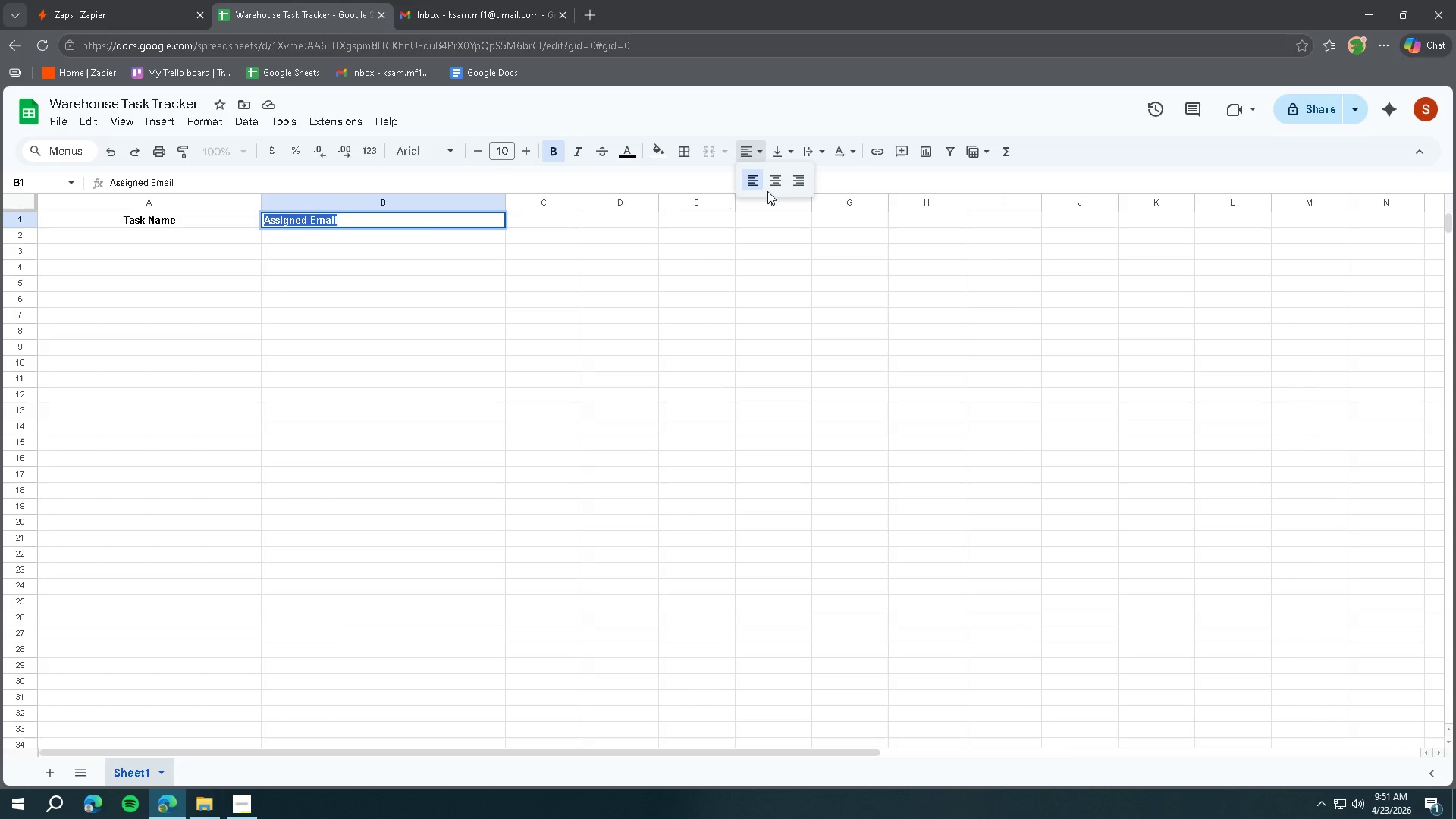 
left_click([773, 180])
 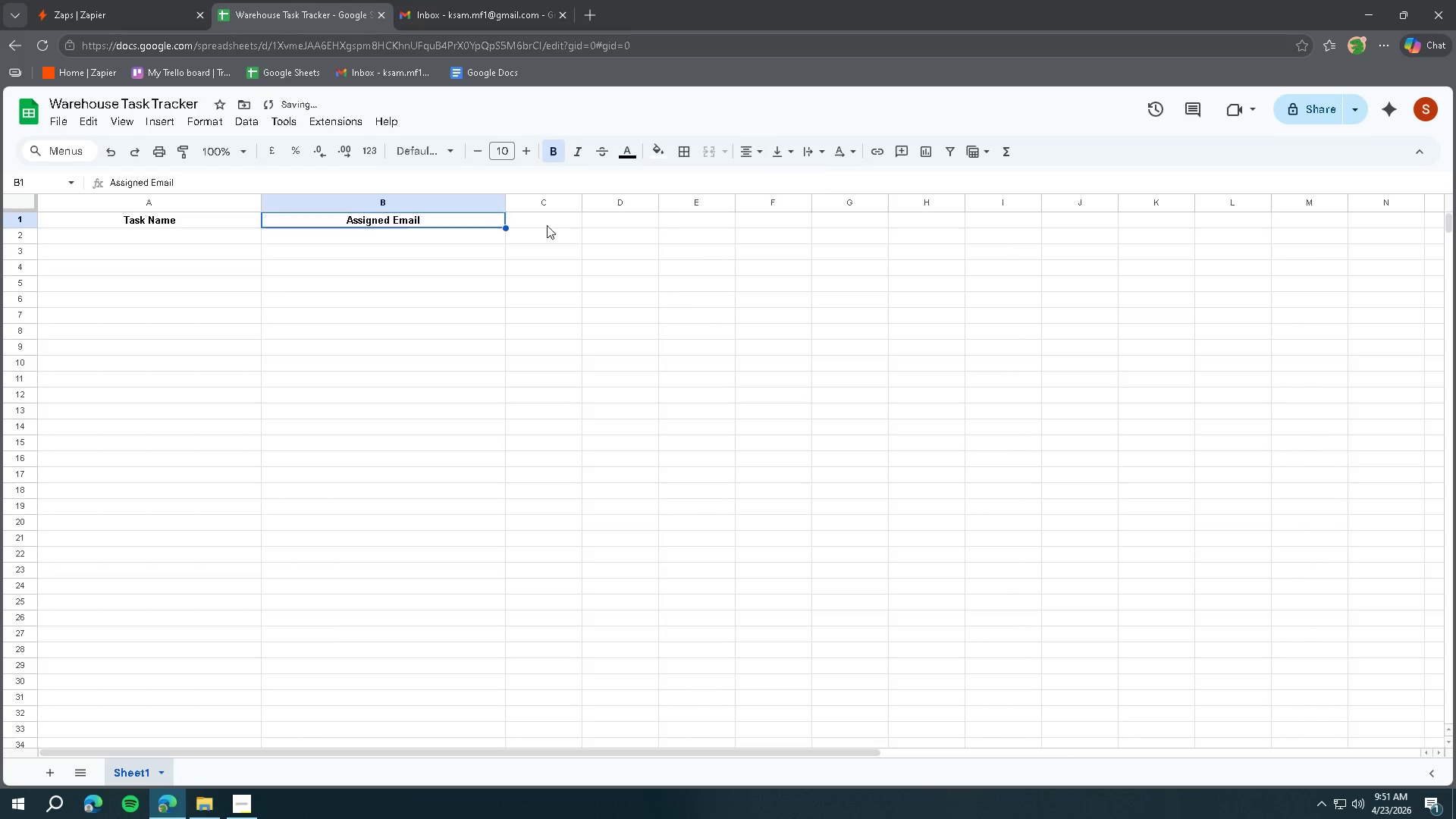 
left_click_drag(start_coordinate=[523, 228], to_coordinate=[513, 226])
 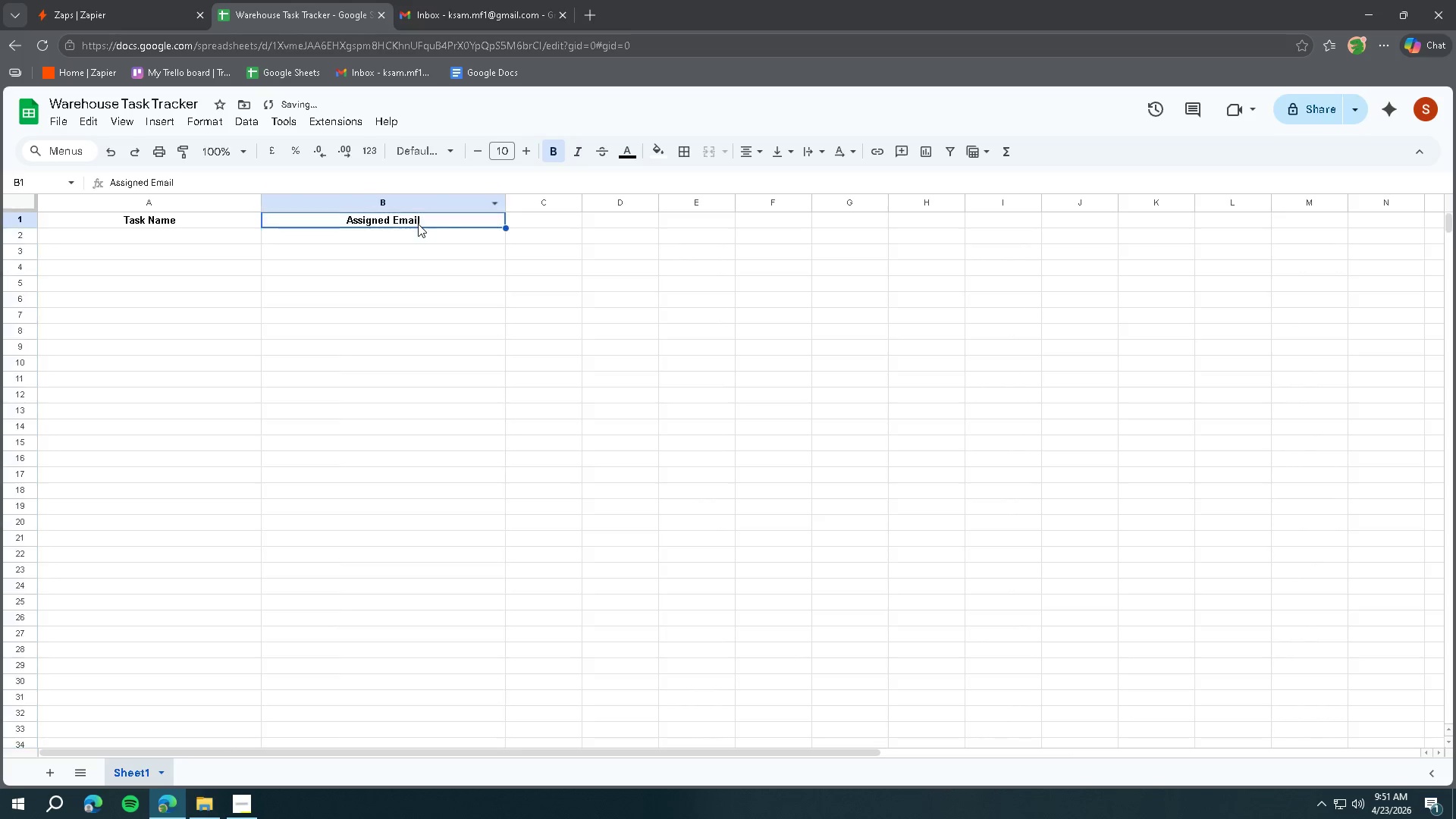 
double_click([430, 220])
 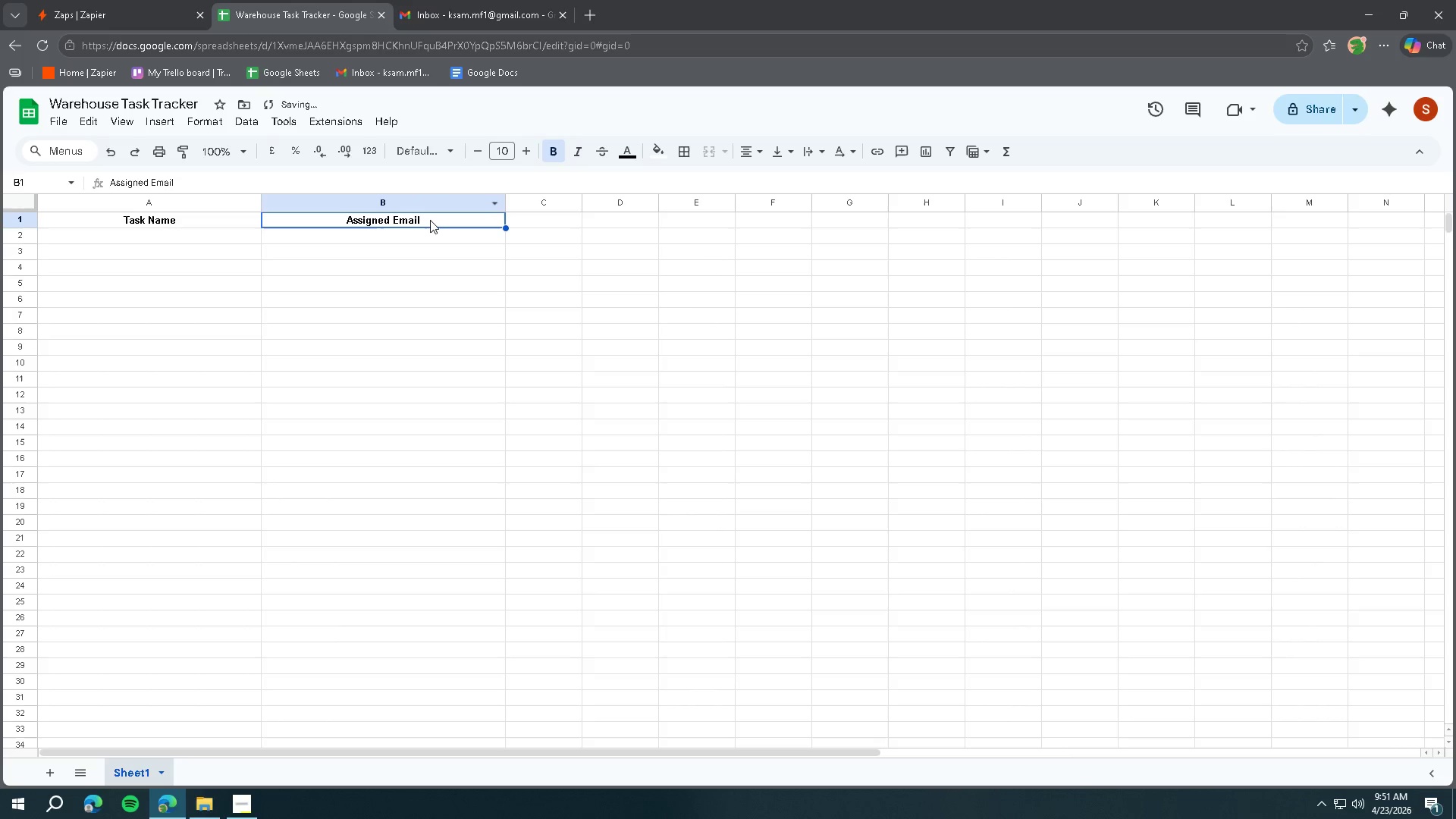 
triple_click([430, 220])
 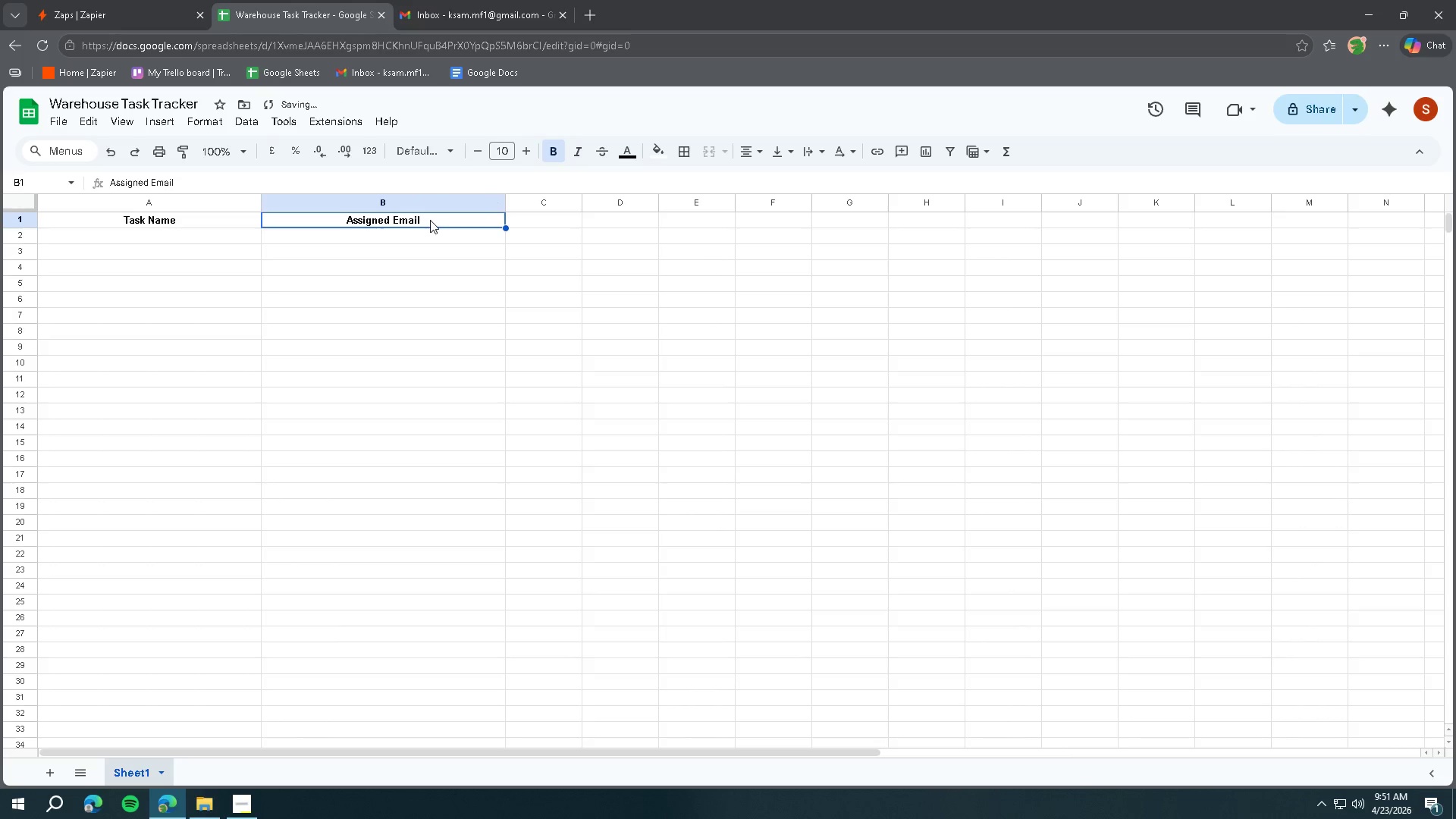 
triple_click([430, 220])
 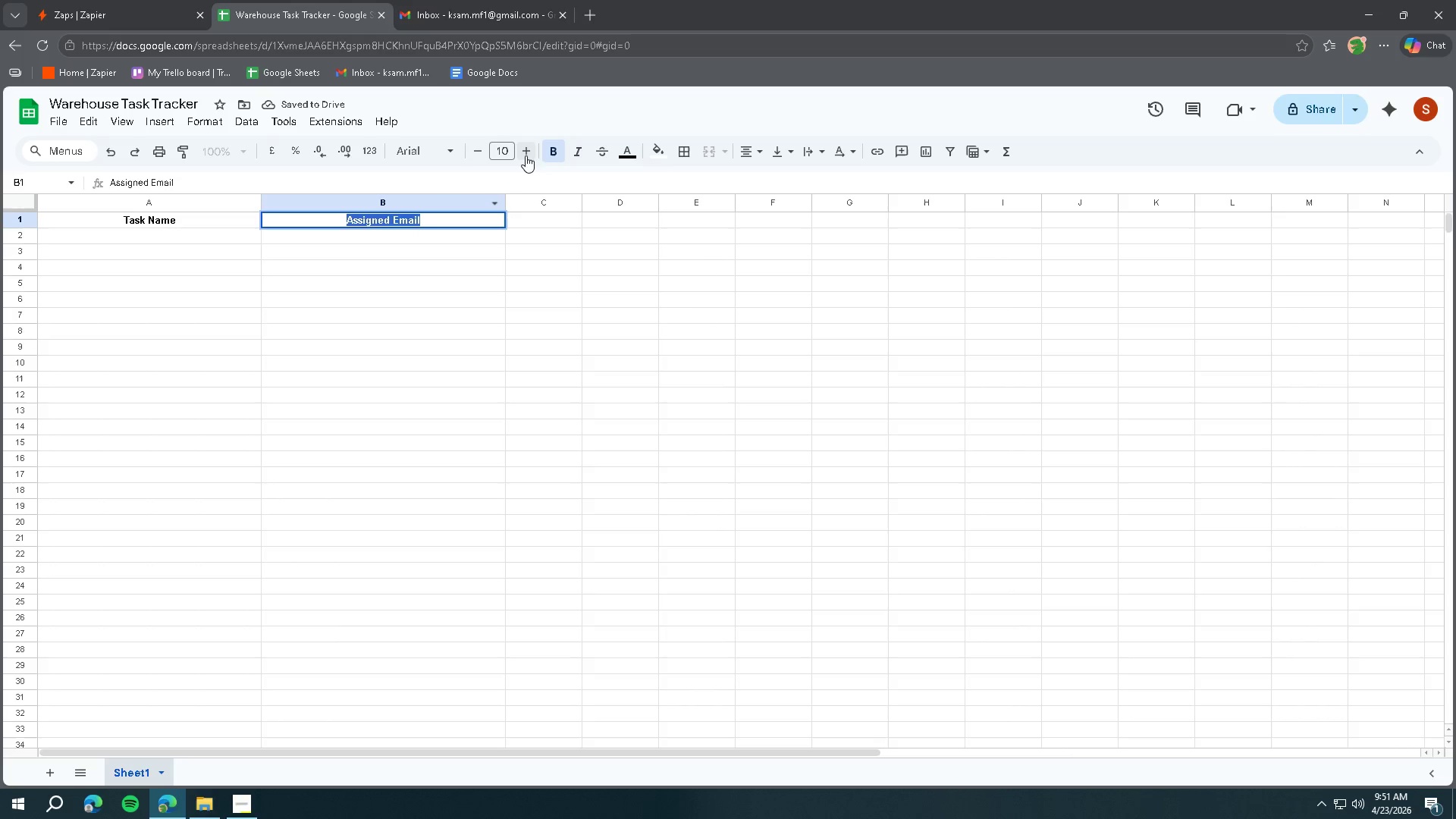 
double_click([524, 152])
 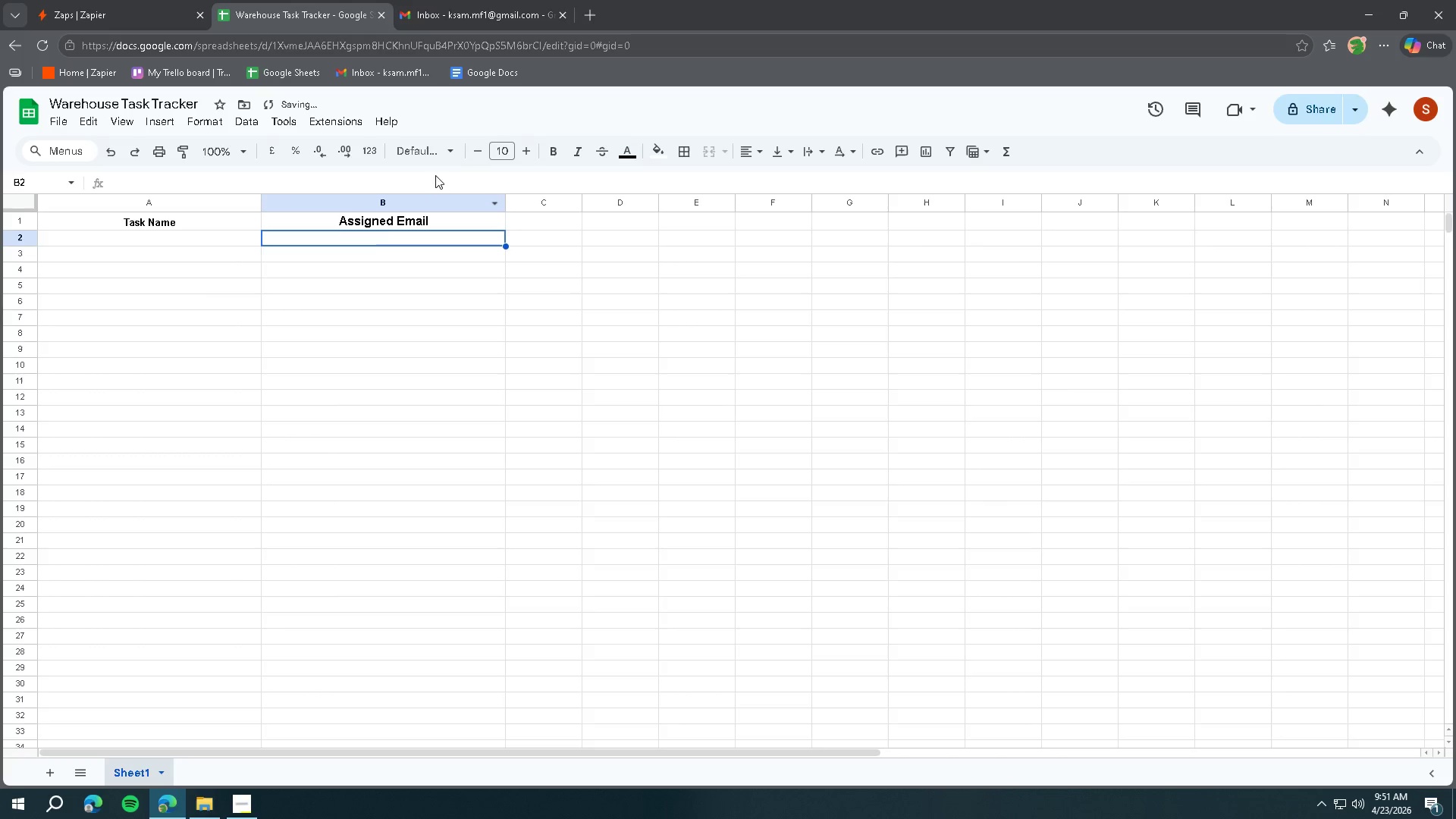 
left_click([375, 219])
 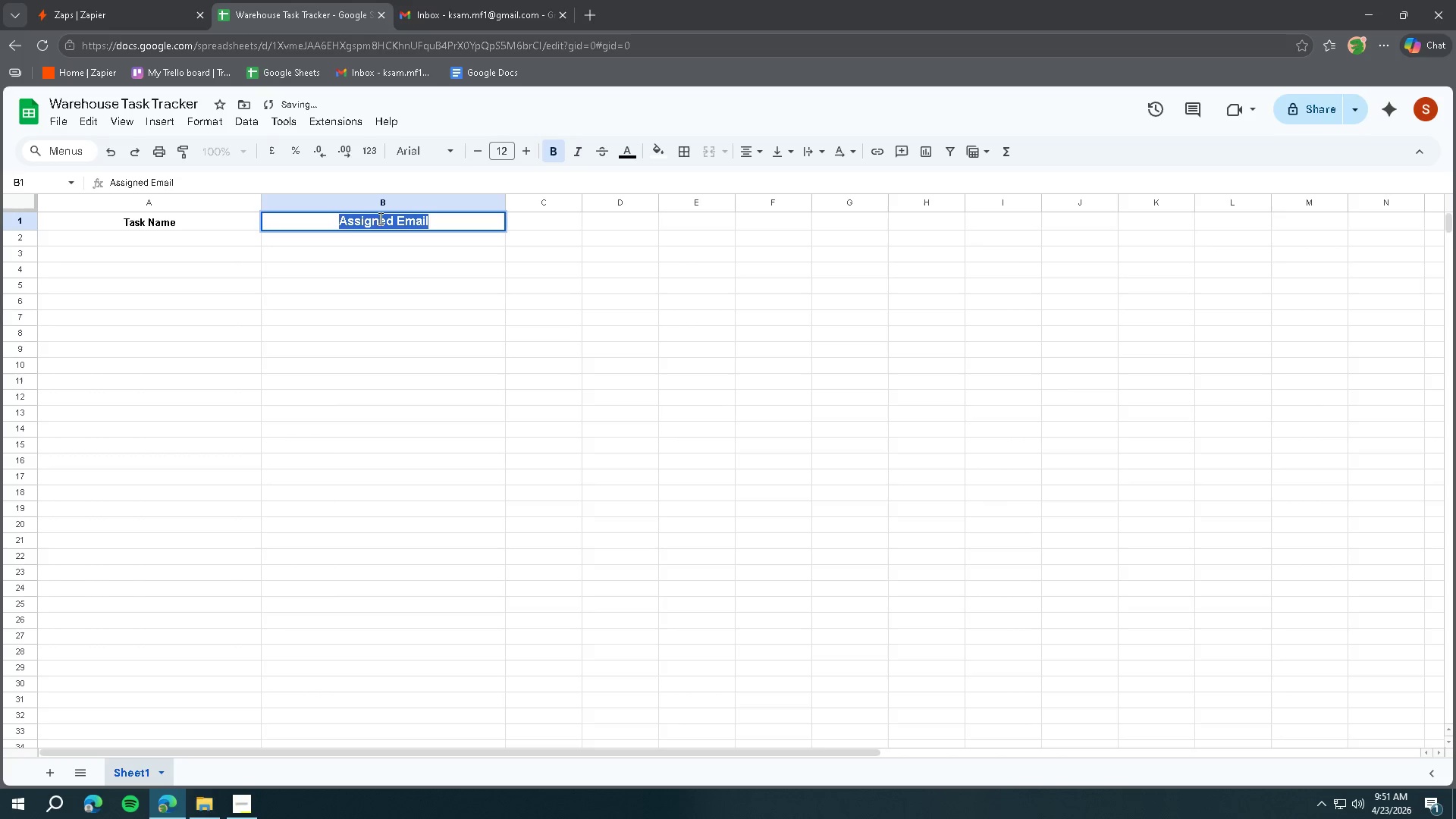 
triple_click([226, 230])
 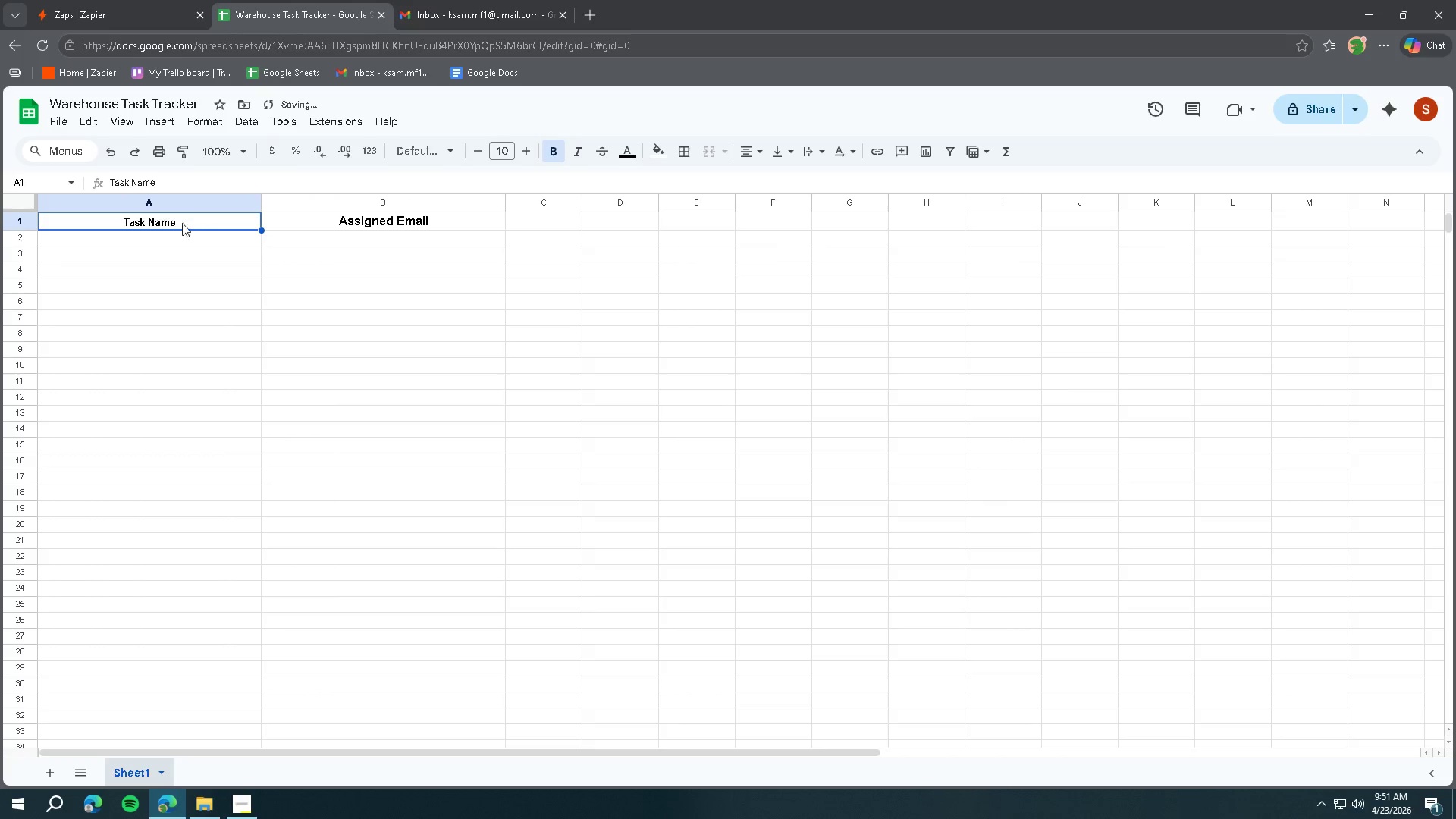 
triple_click([178, 221])
 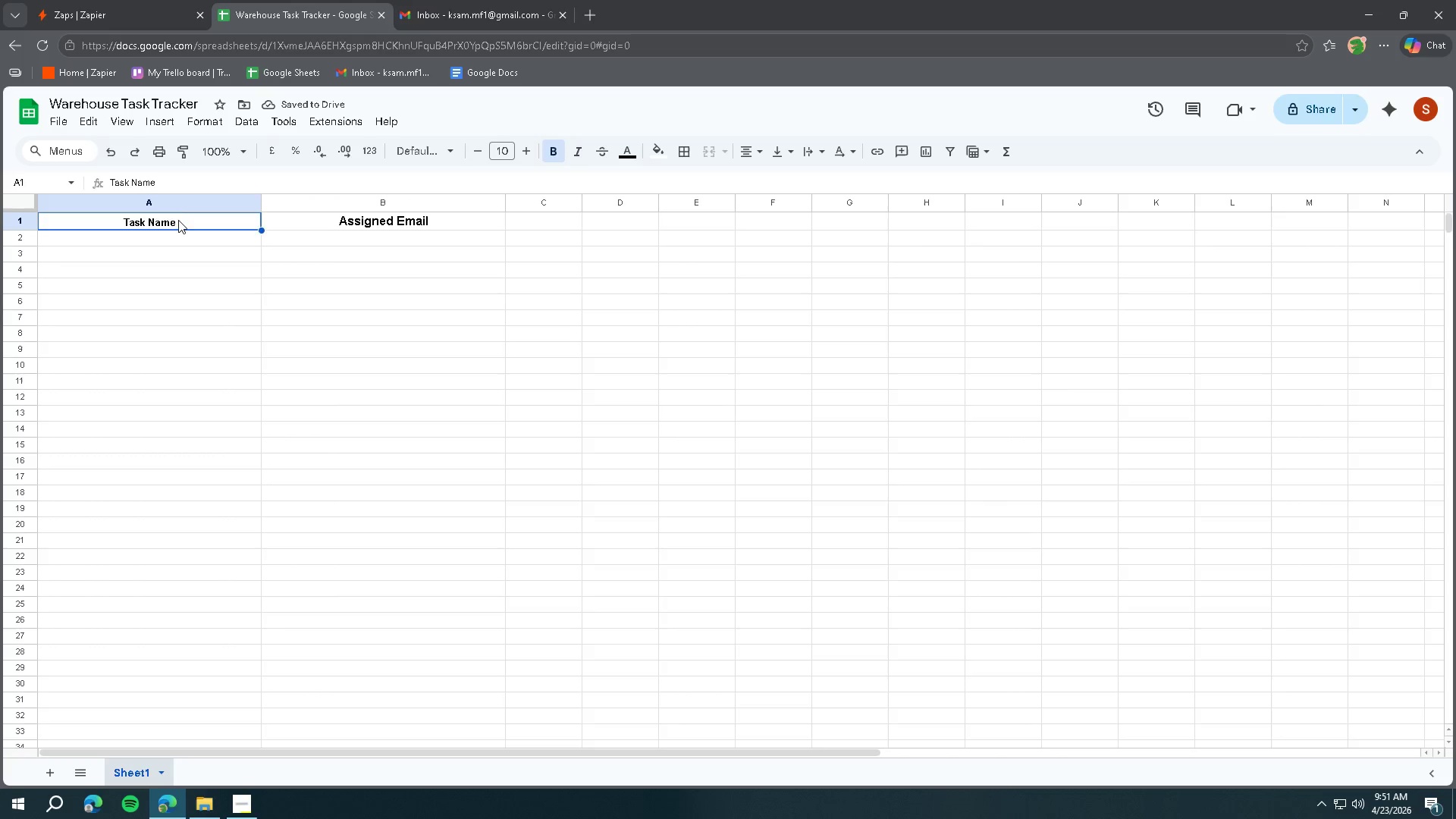 
triple_click([178, 220])
 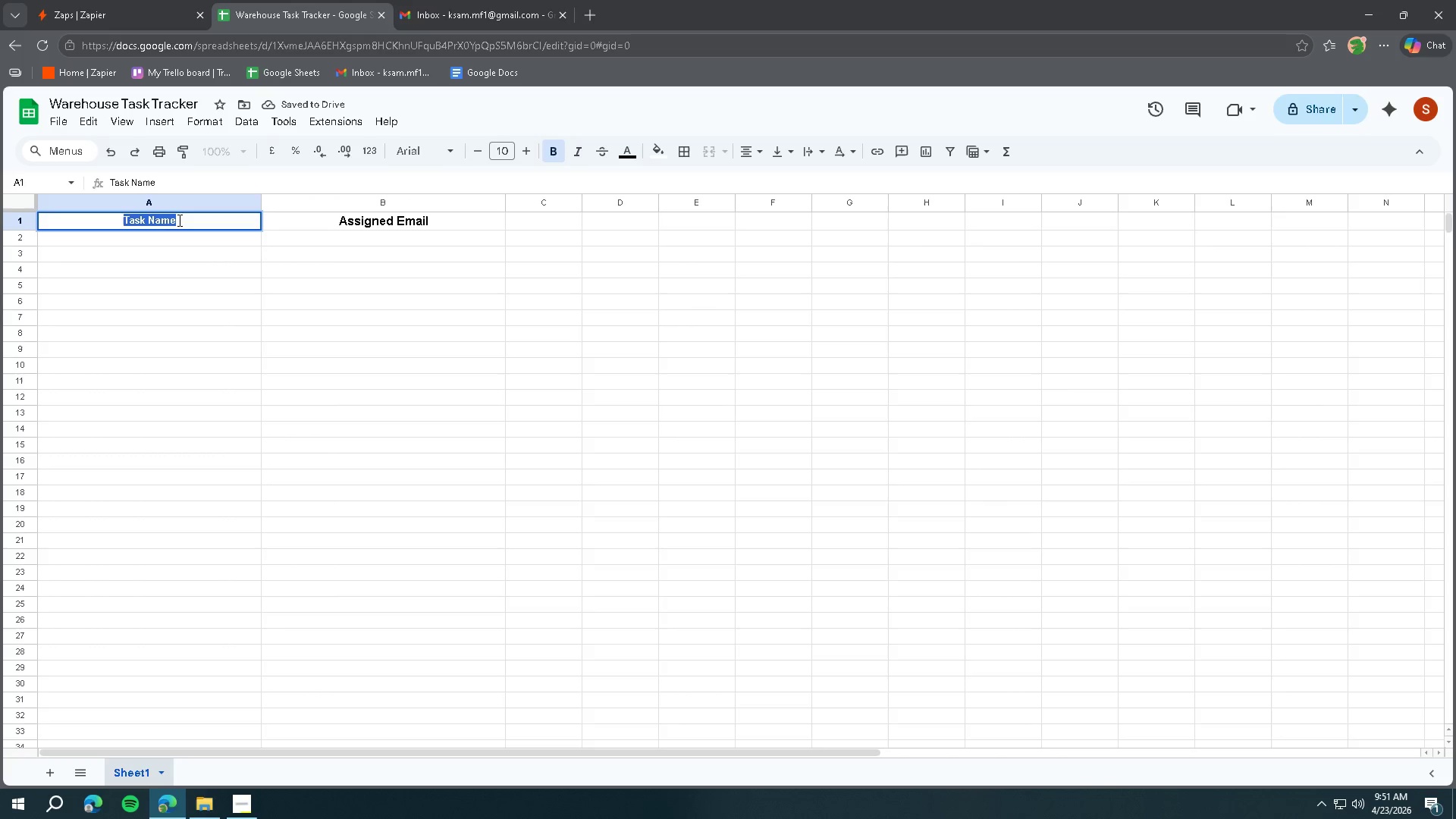 
triple_click([178, 220])
 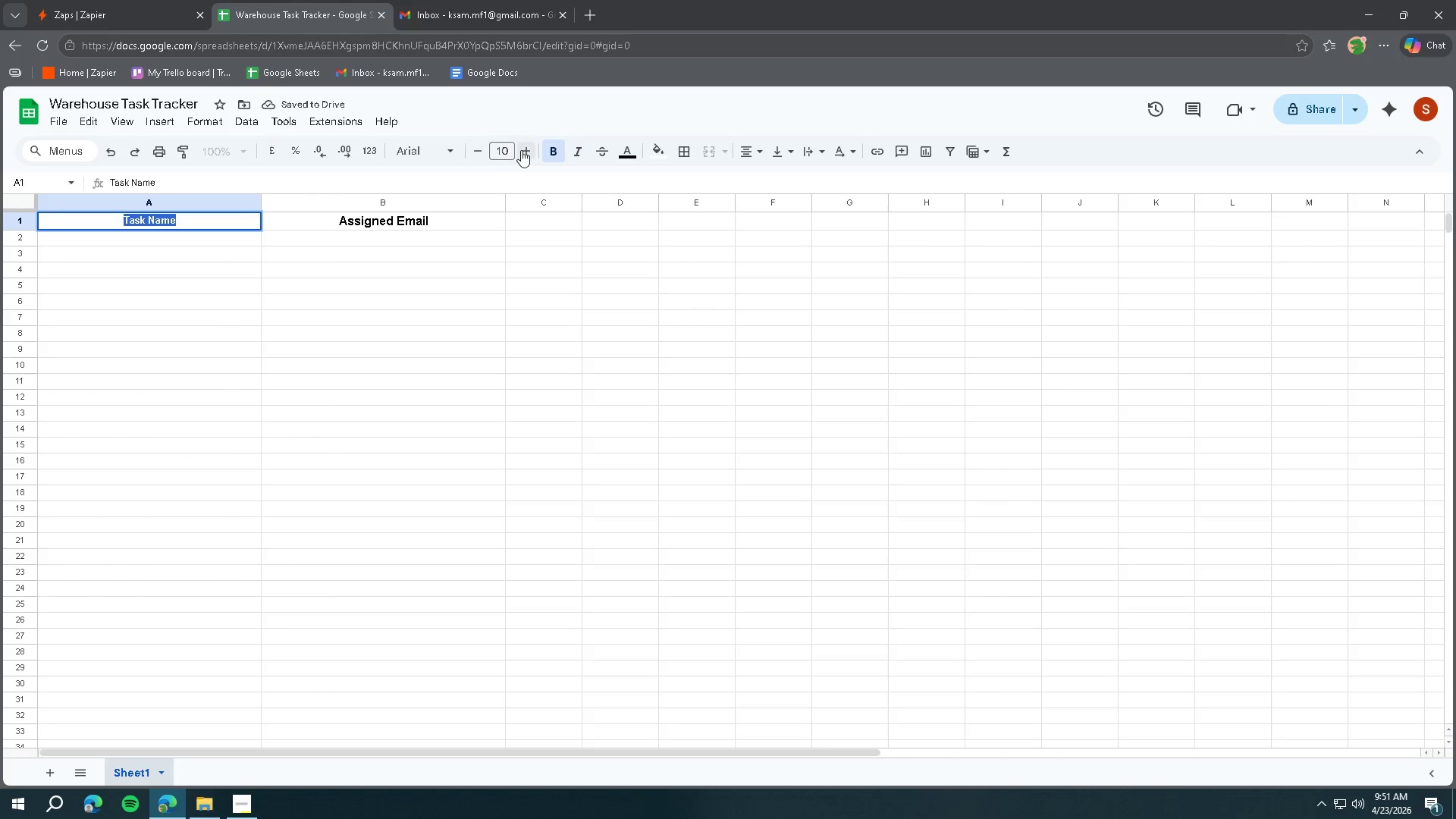 
double_click([525, 151])
 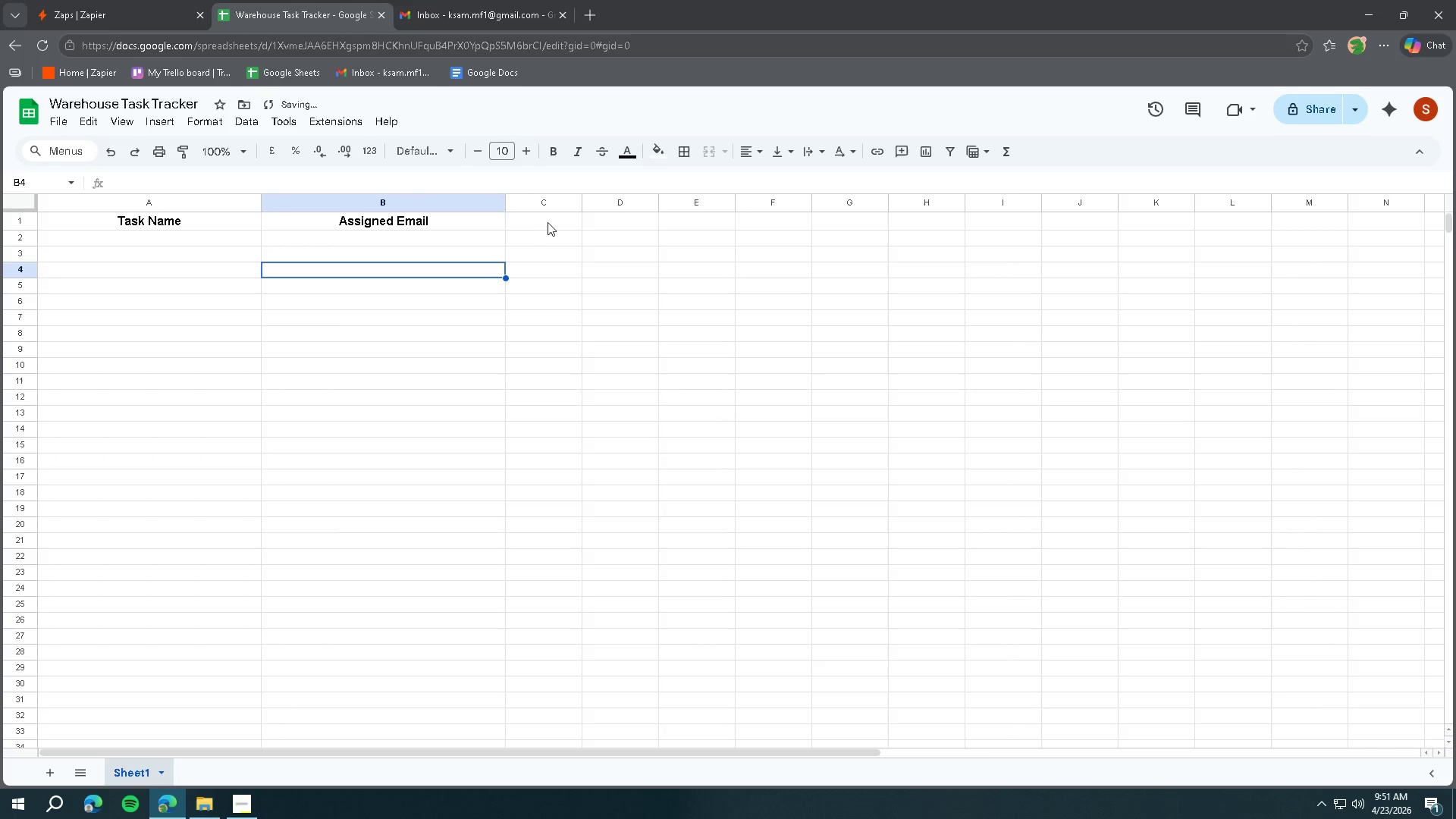 
triple_click([551, 218])
 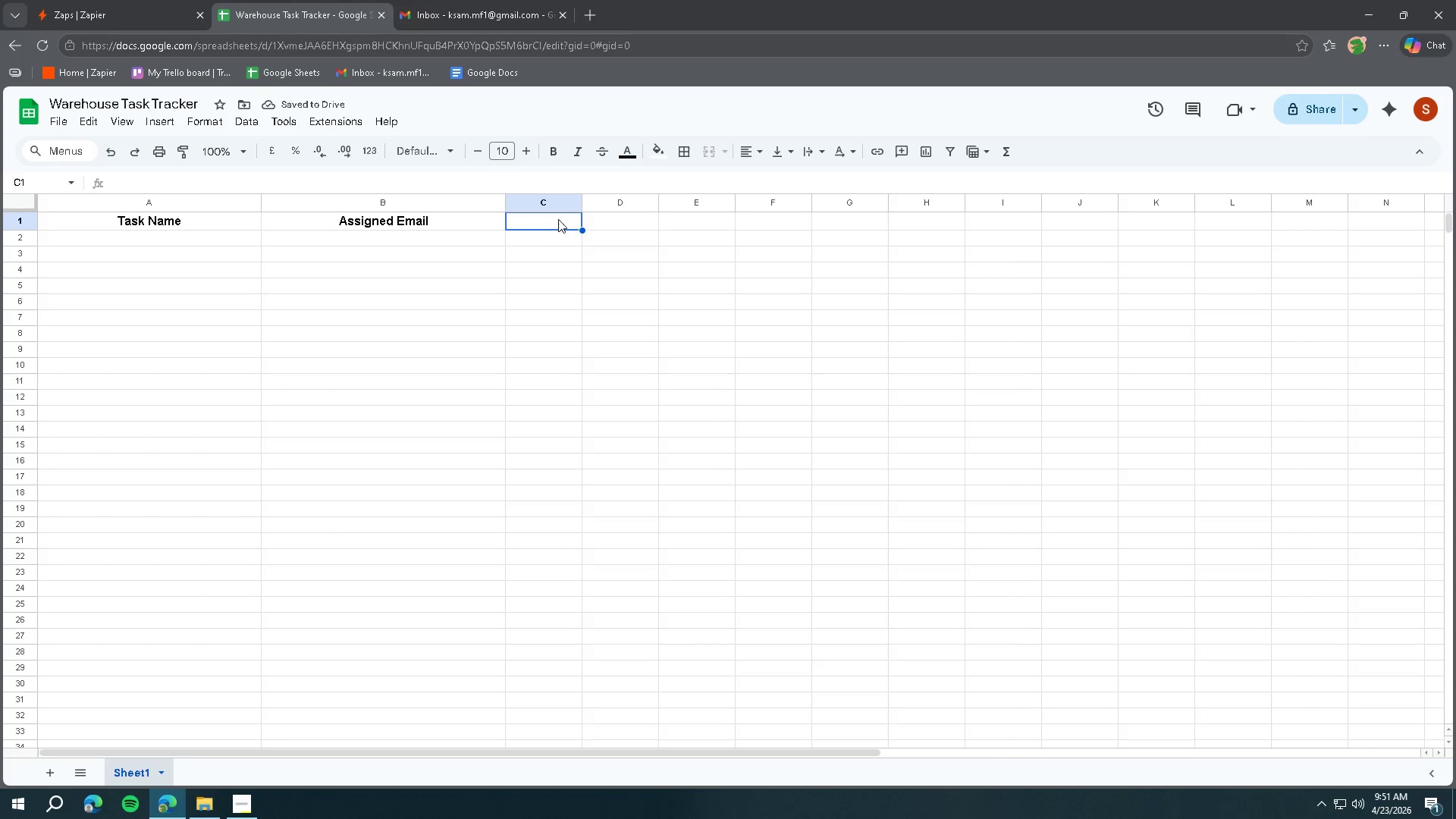 
left_click_drag(start_coordinate=[582, 202], to_coordinate=[648, 200])
 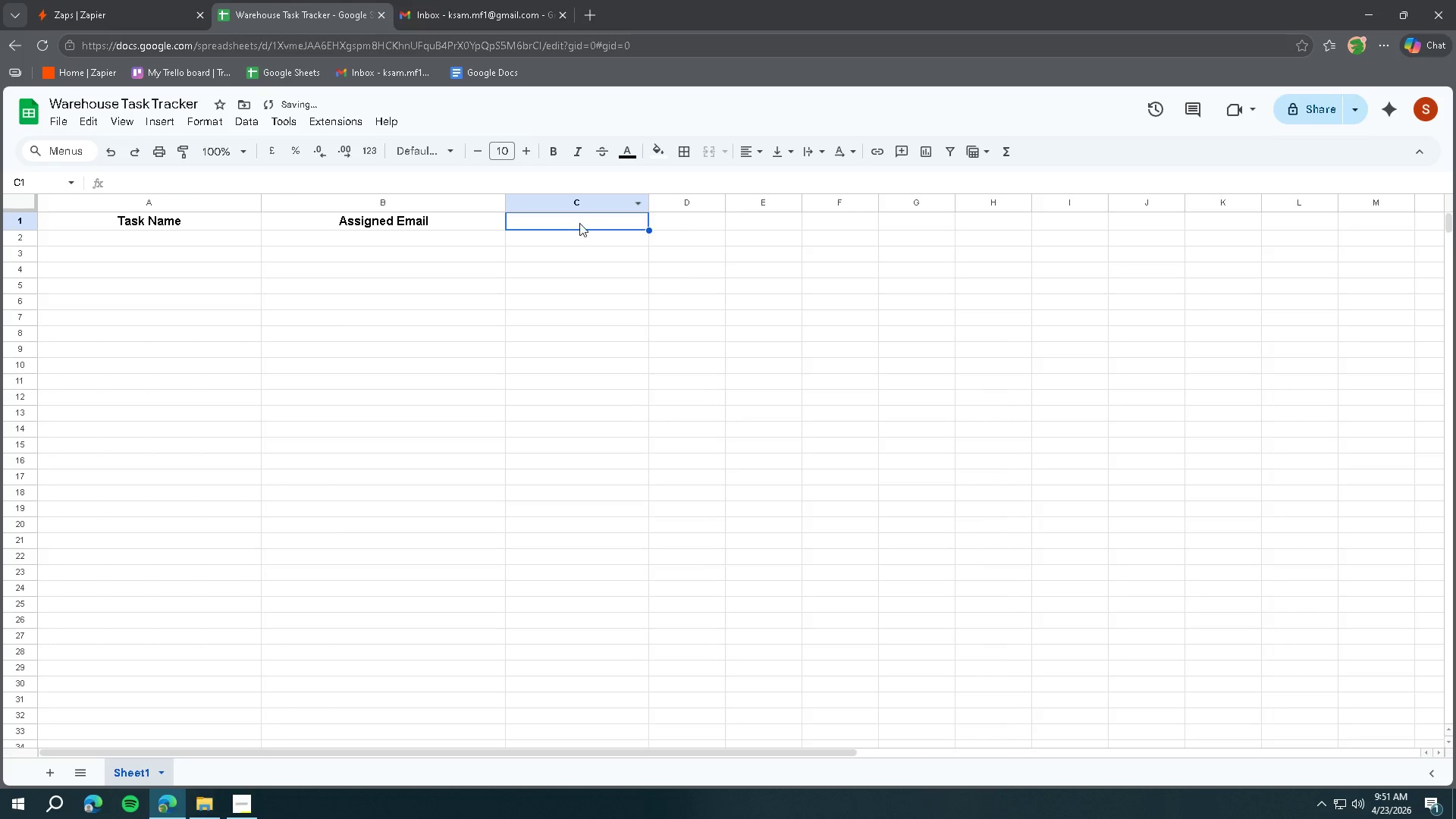 
double_click([579, 223])
 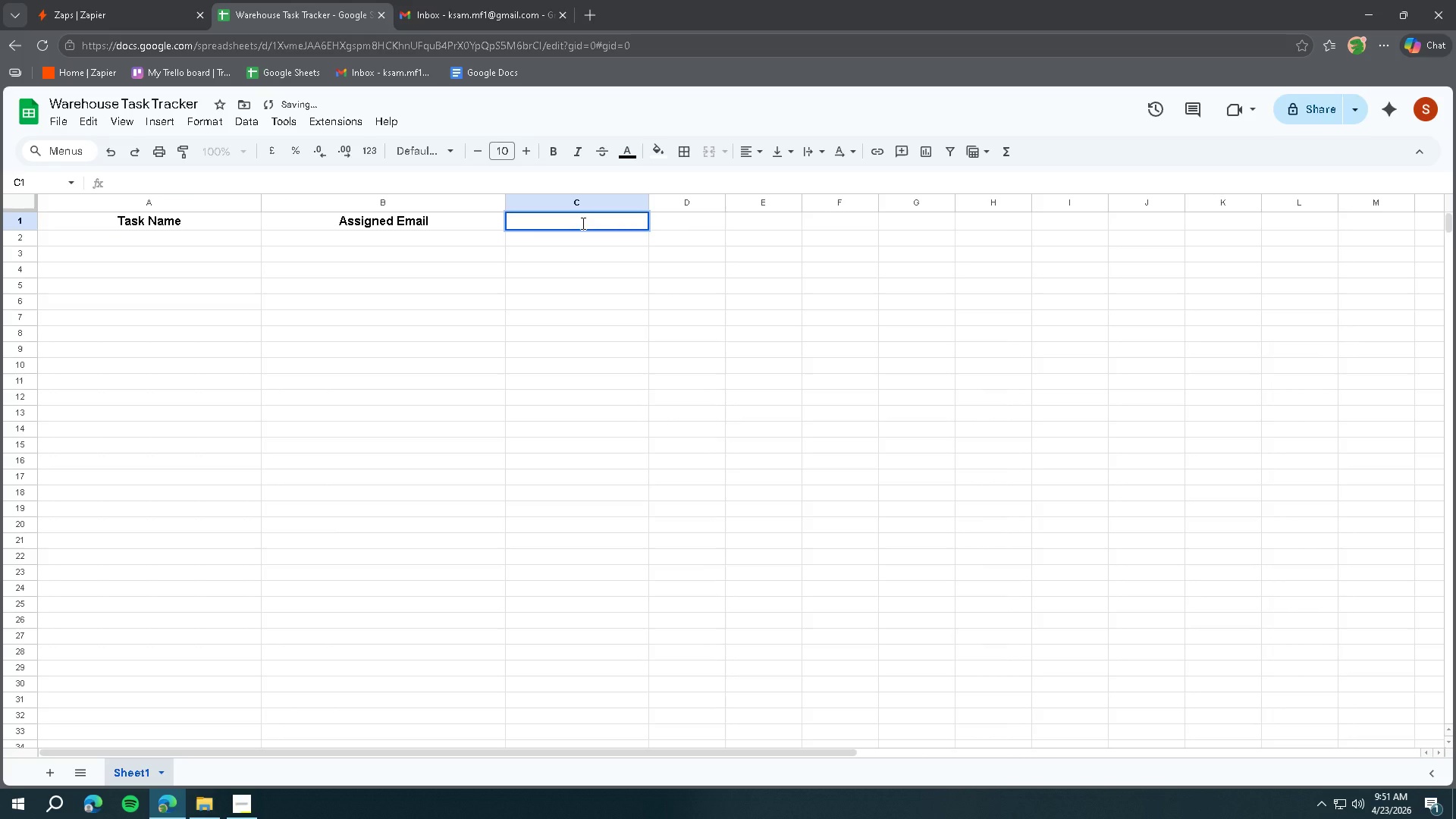 
type(Priotiy)
 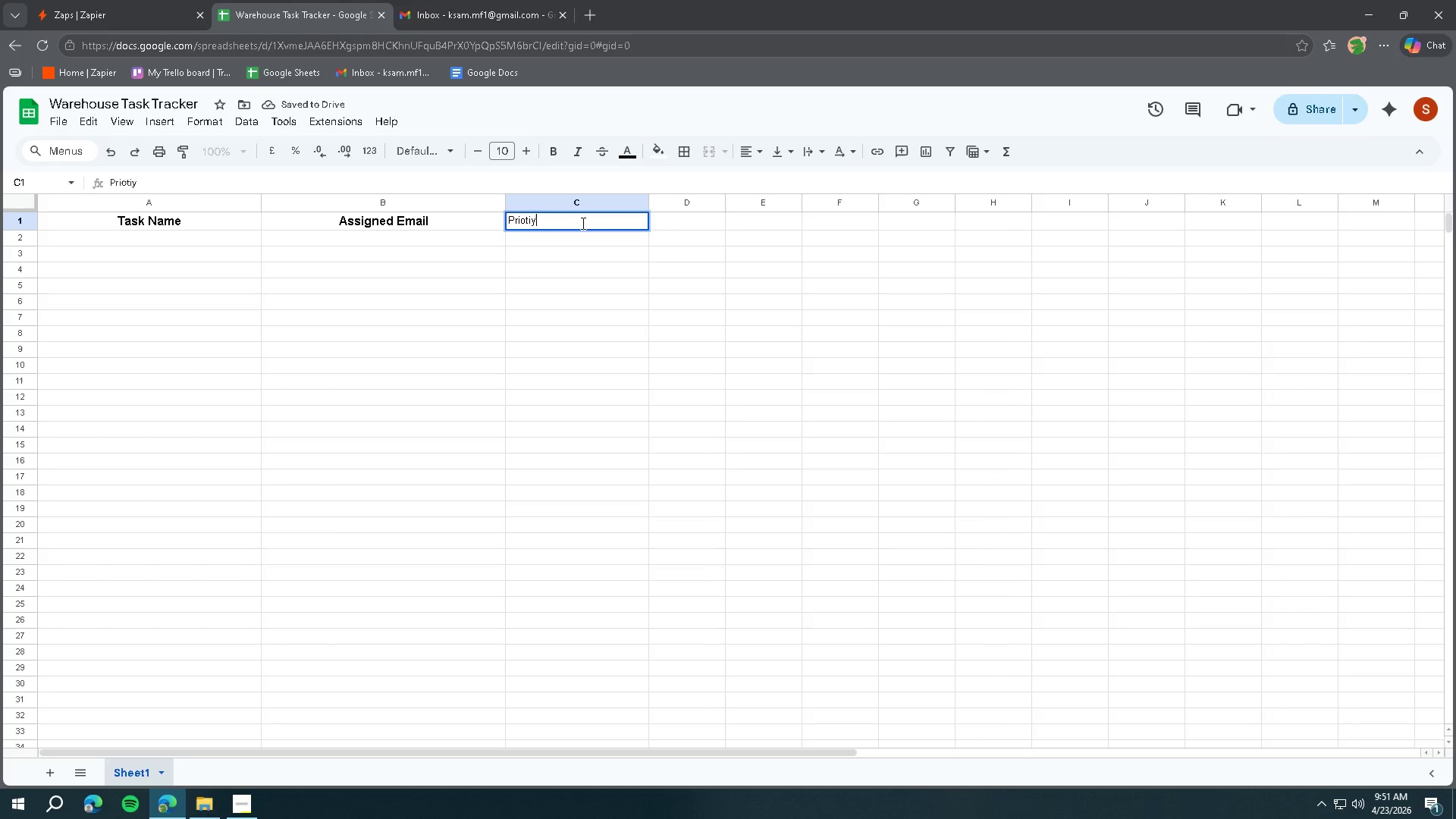 
key(Control+ControlLeft)
 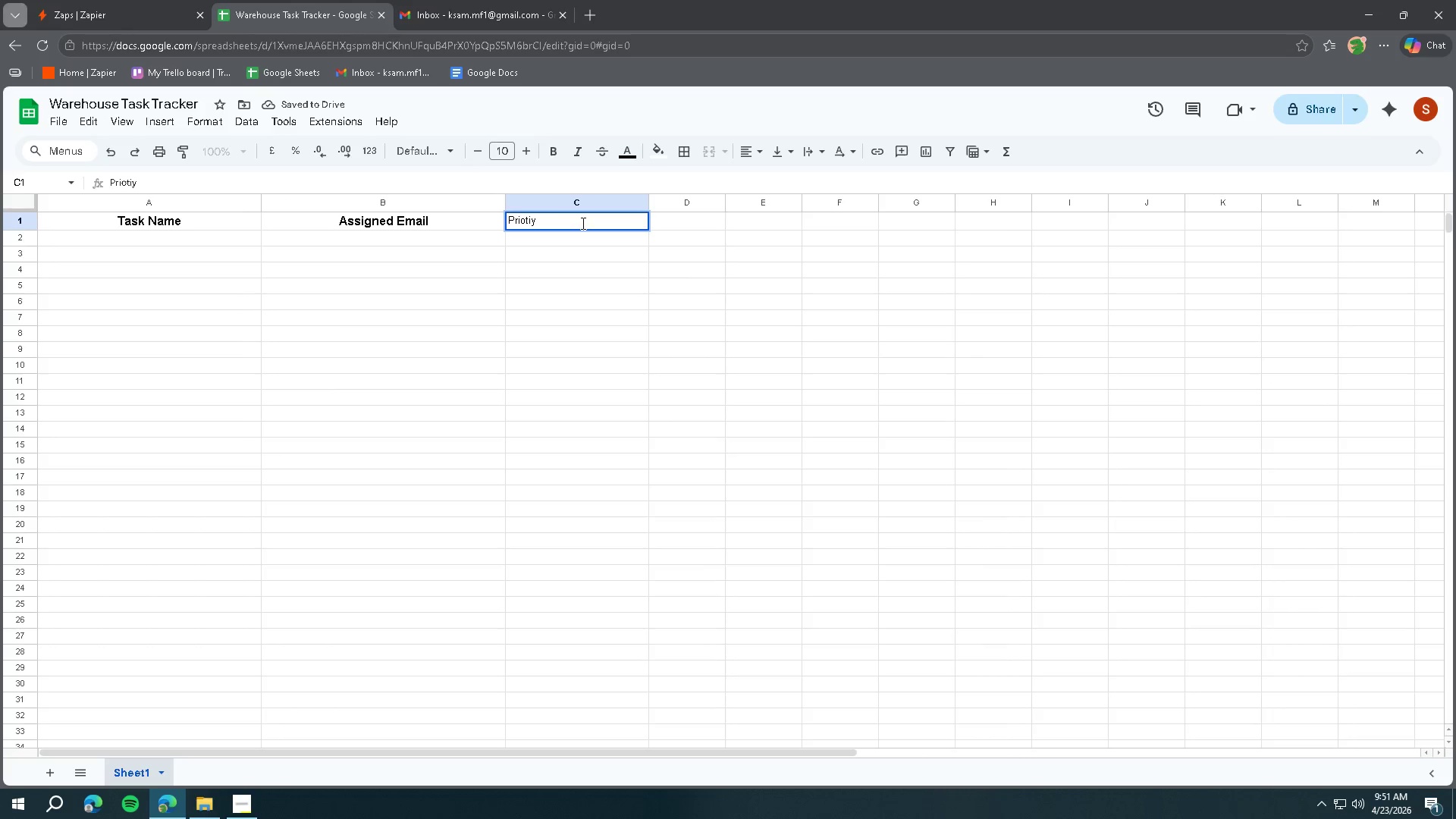 
key(Control+Shift+ShiftLeft)
 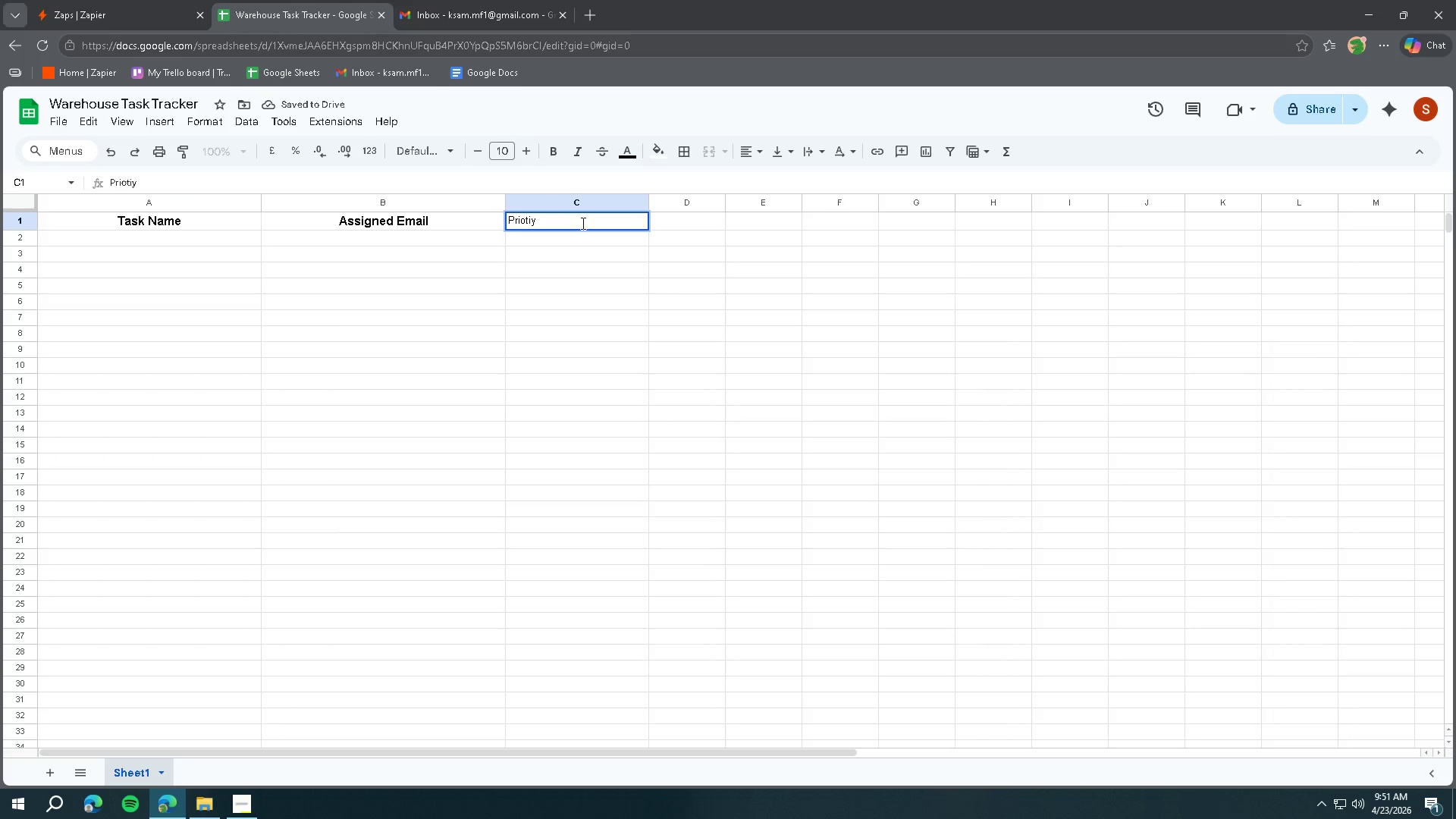 
key(Control+Shift+A)
 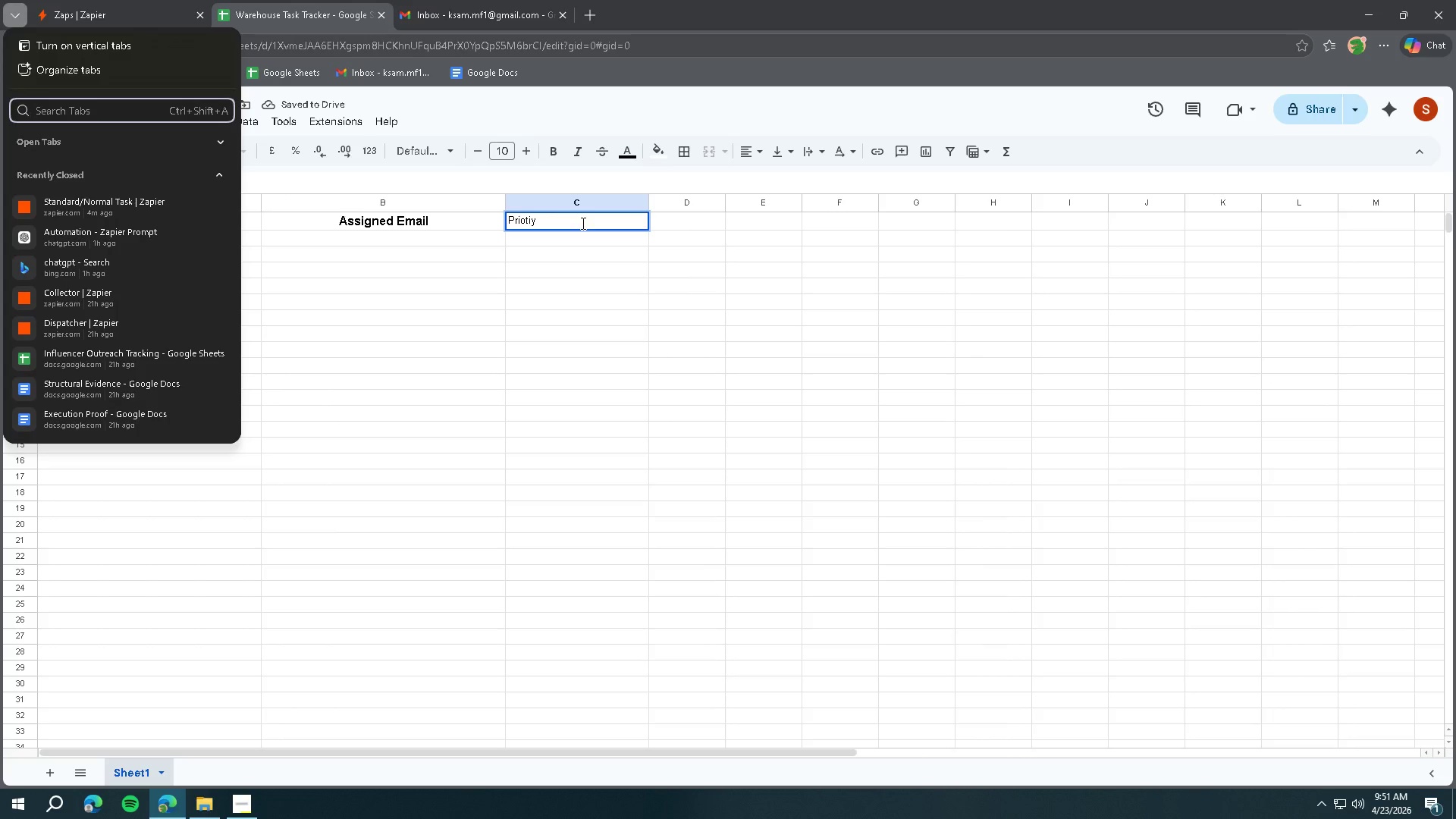 
key(Escape)
 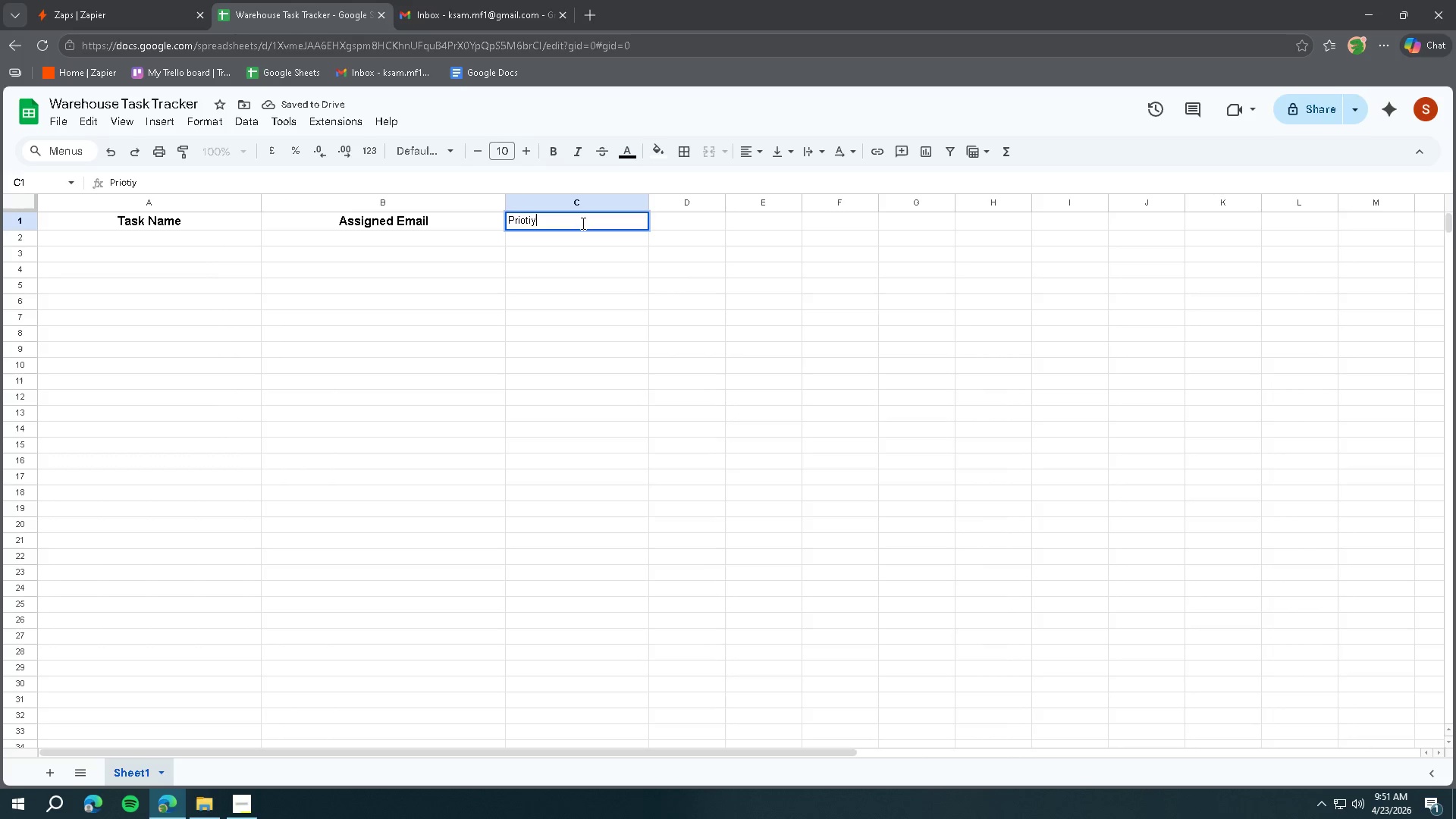 
key(Control+ControlLeft)
 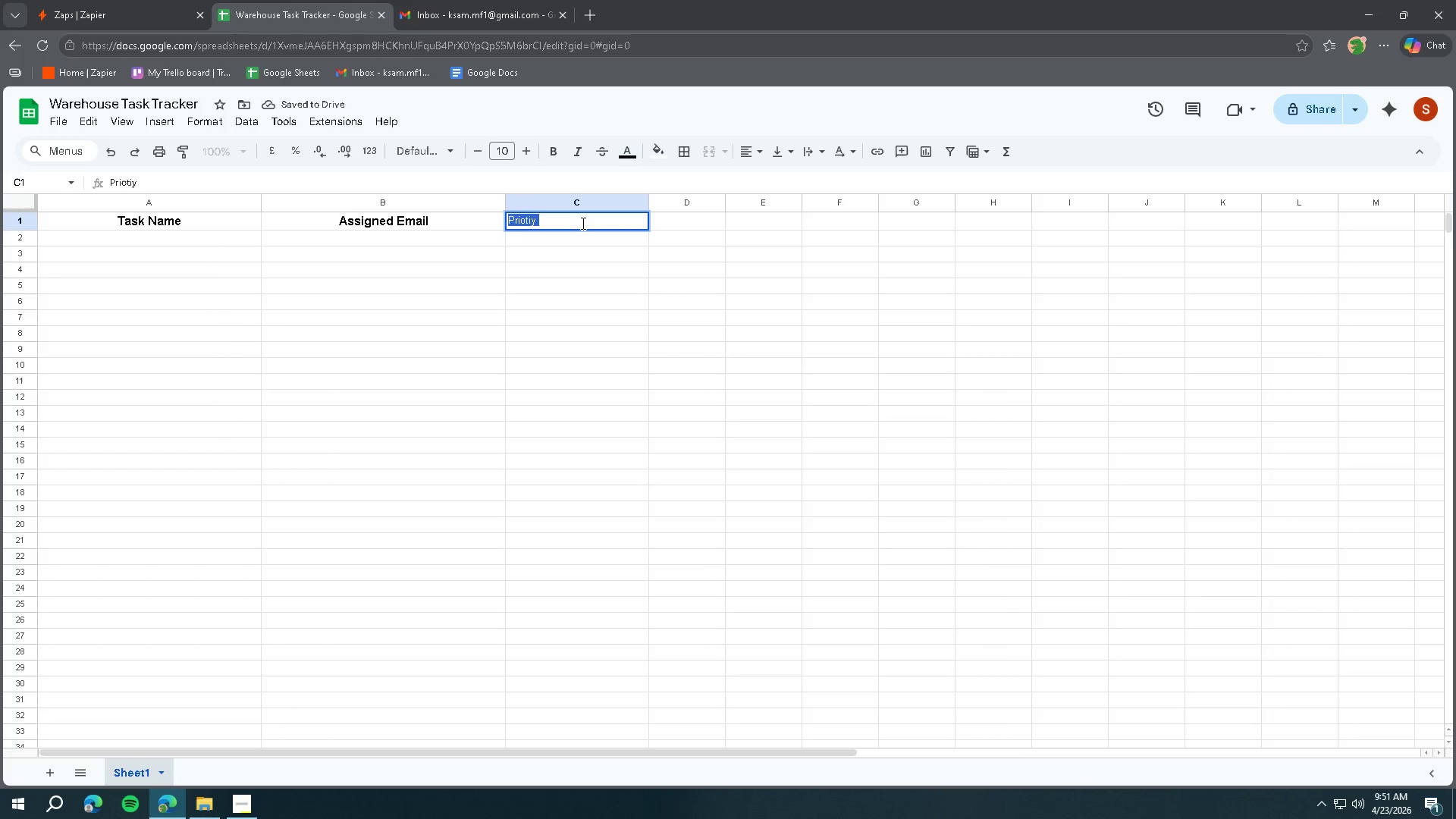 
key(Control+A)
 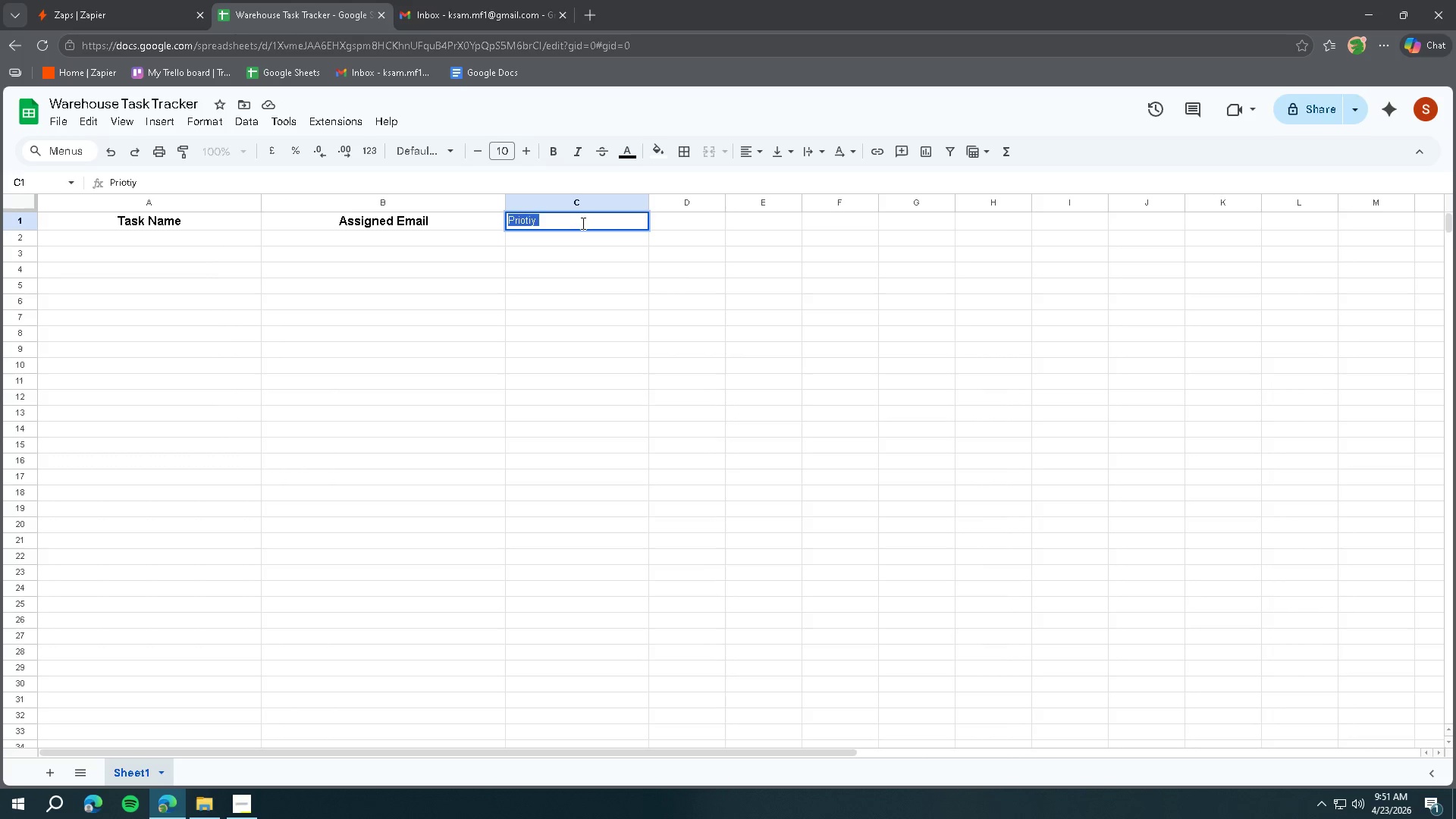 
type(Priority)
 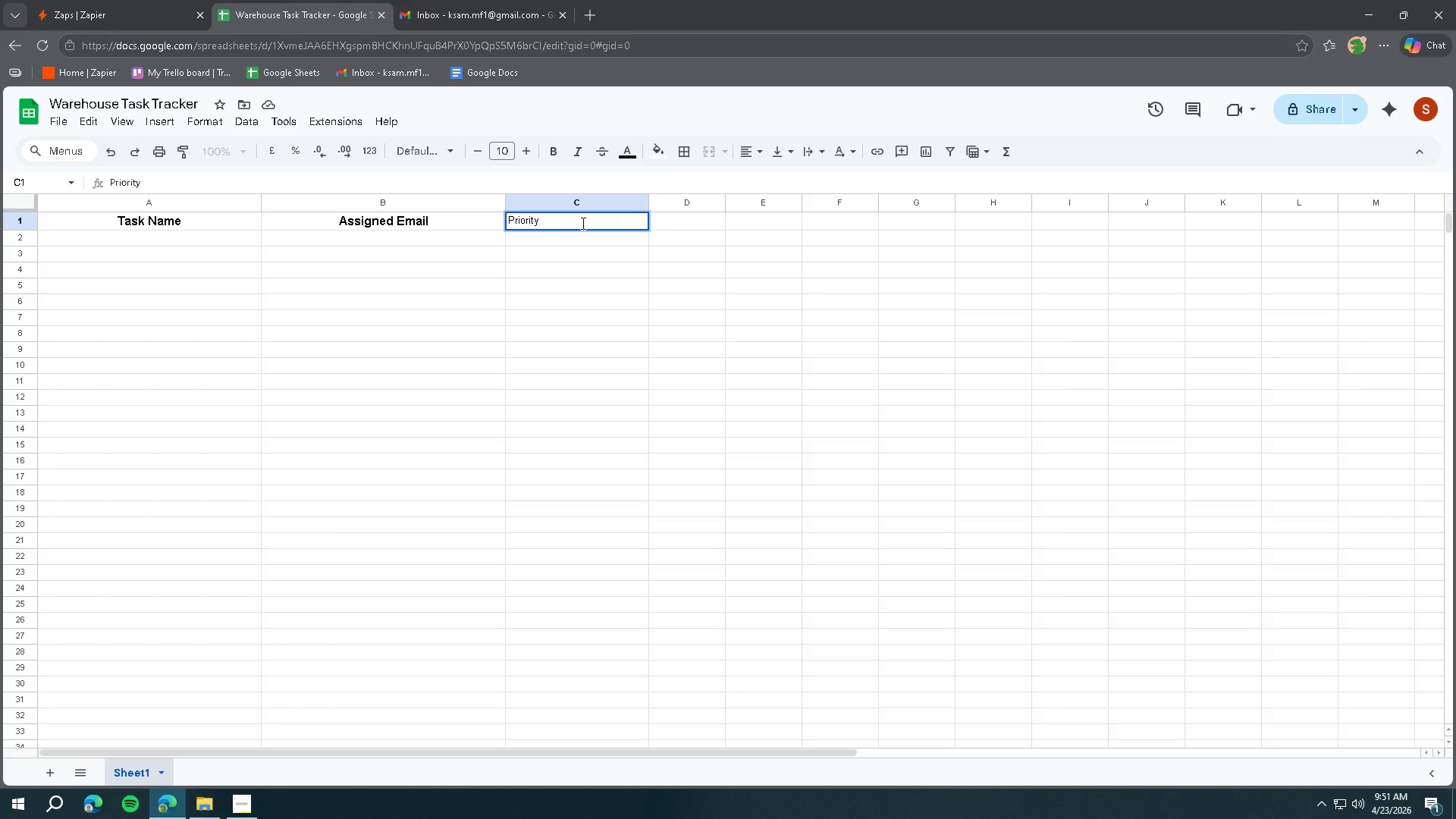 
key(Control+A)
 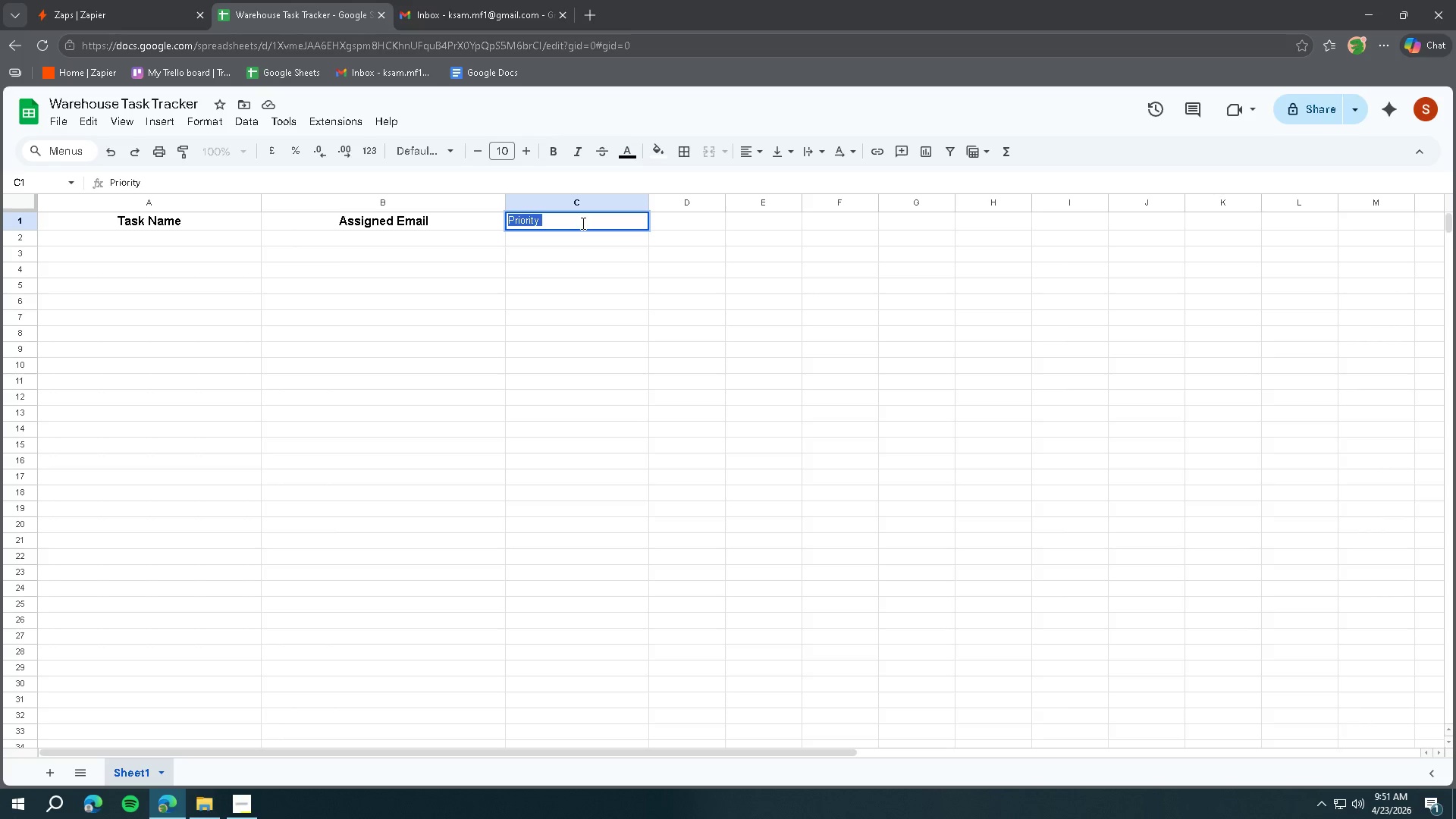 
key(Control+B)
 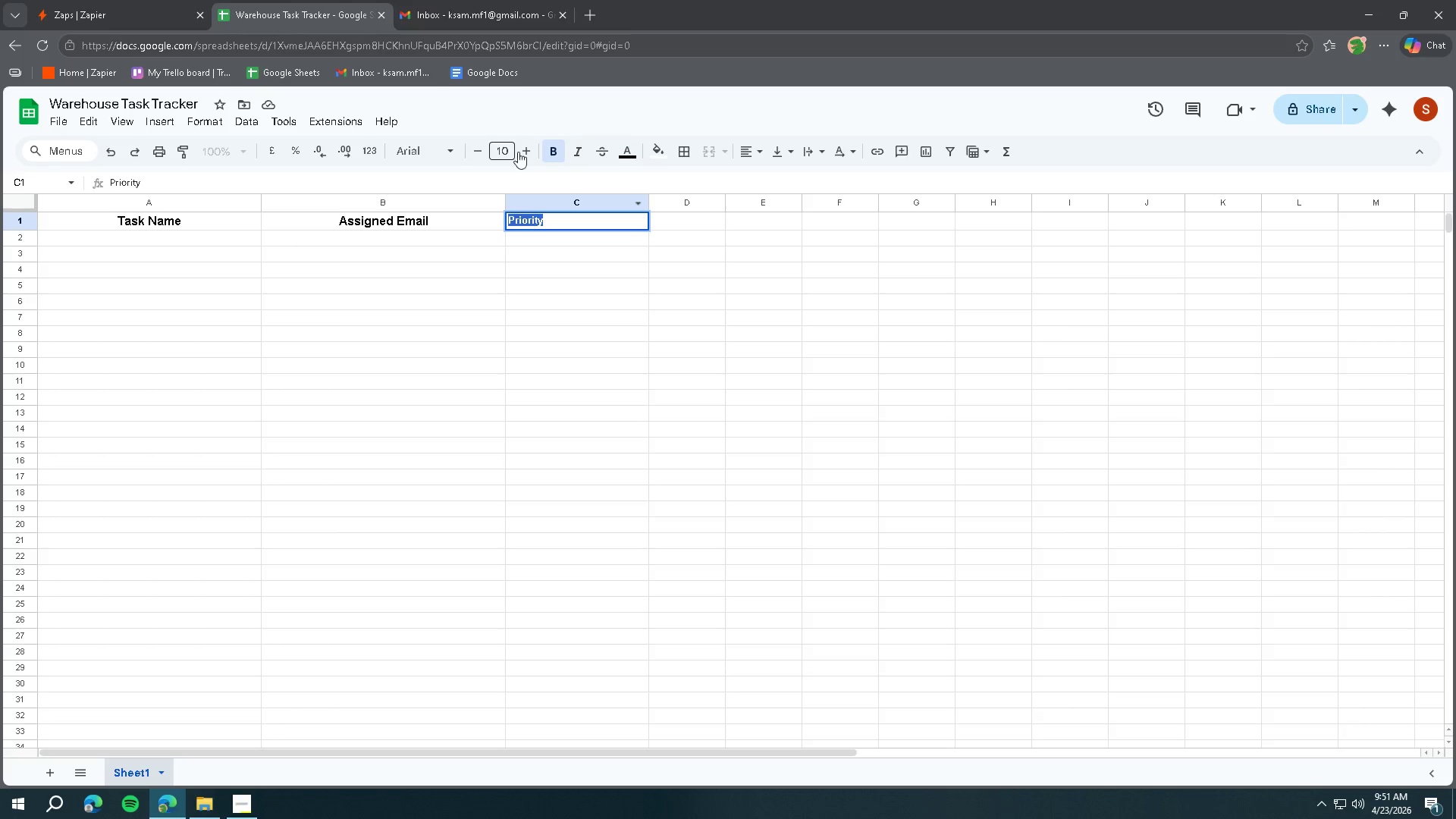 
left_click([526, 152])
 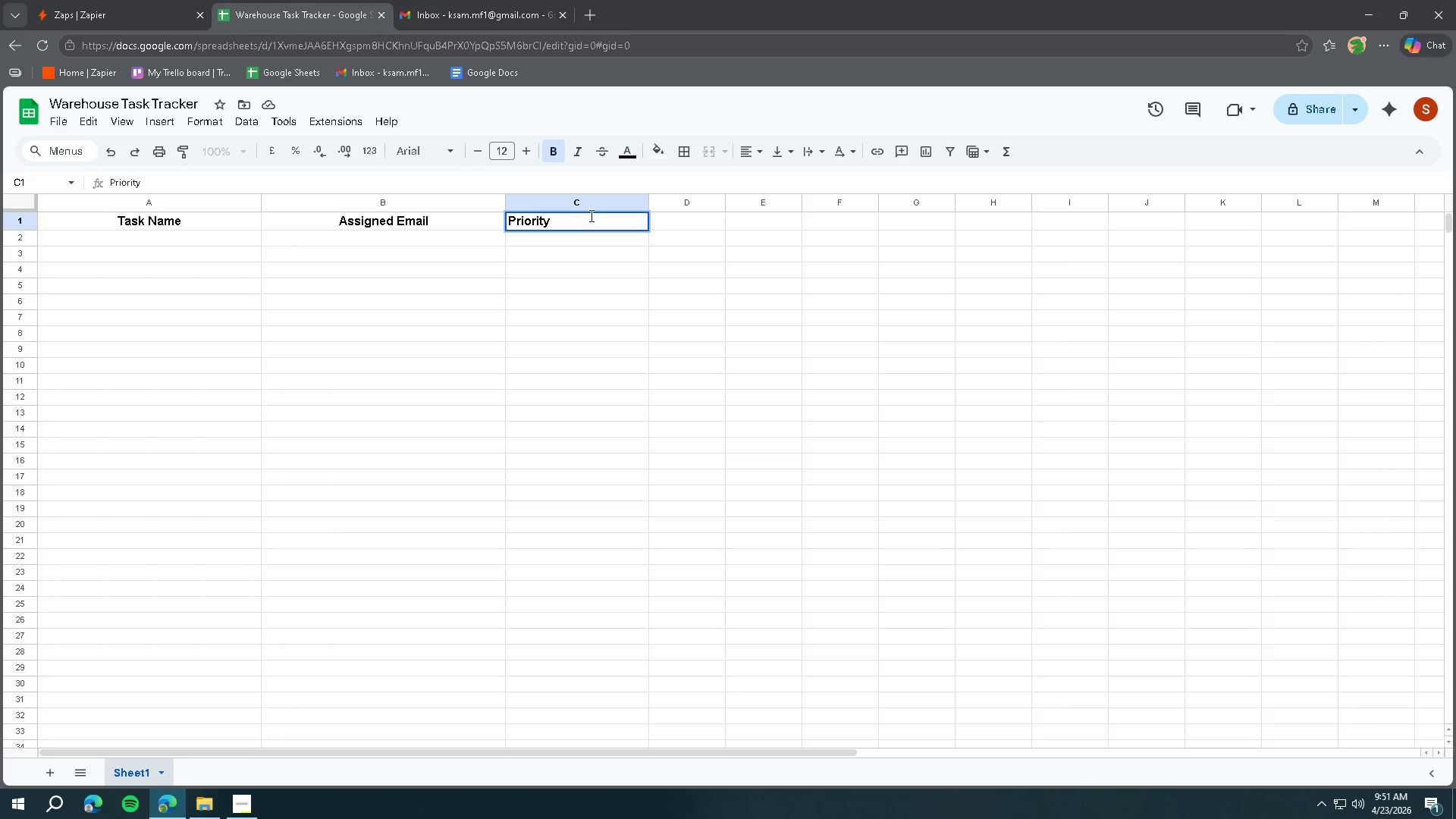 
double_click([588, 224])
 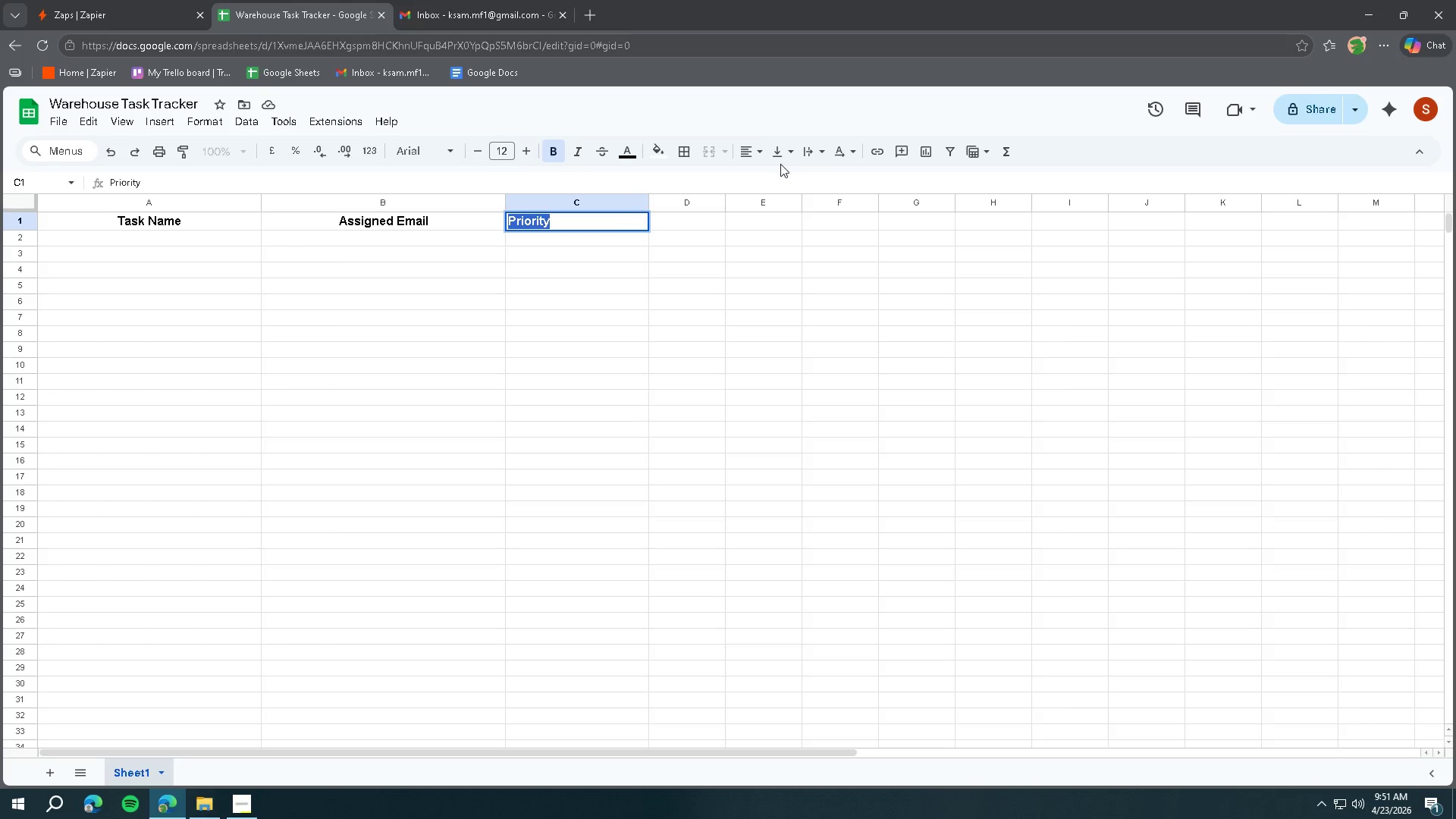 
left_click([747, 150])
 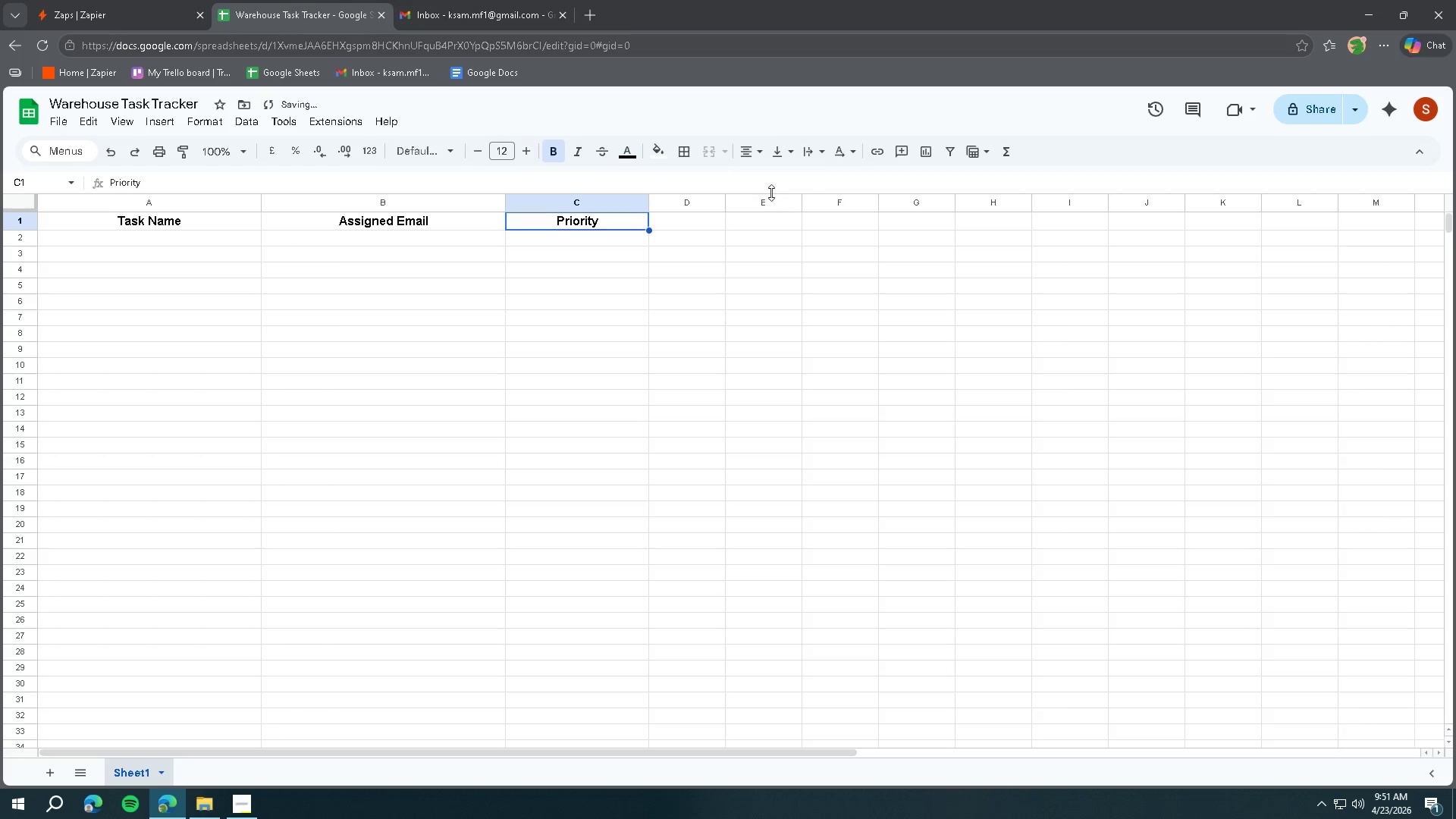 
double_click([727, 265])
 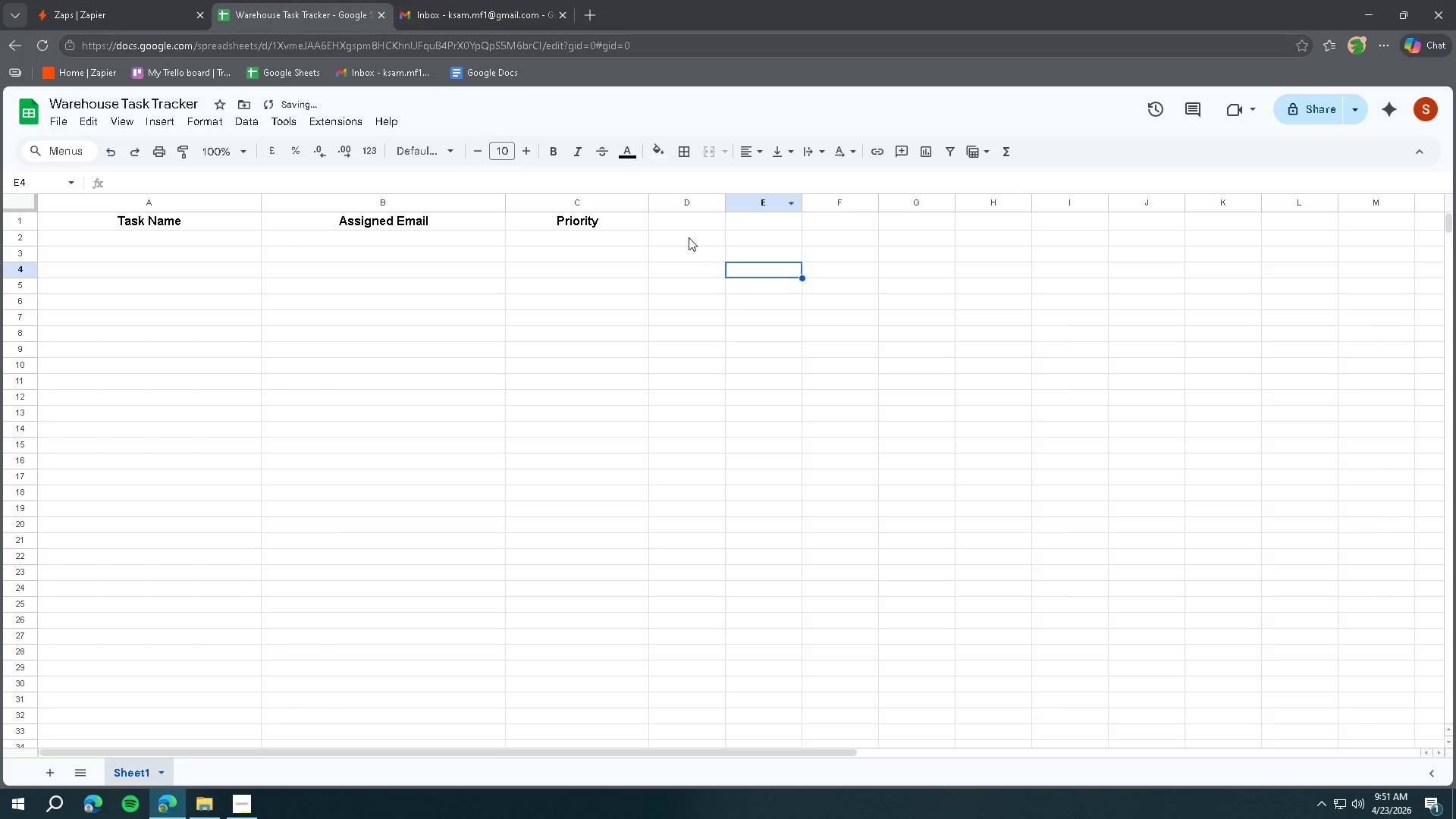 
left_click([680, 218])
 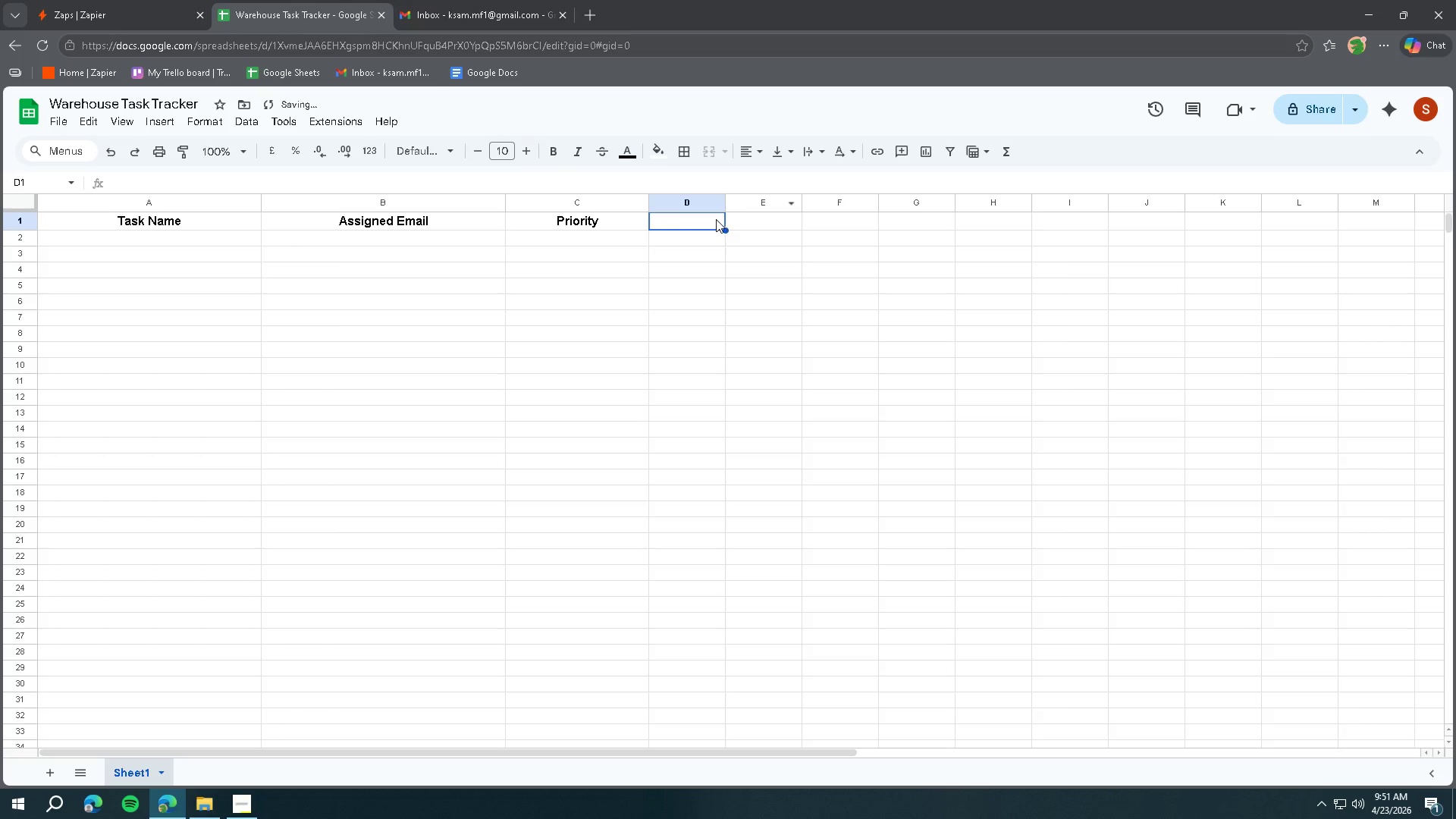 
double_click([716, 218])
 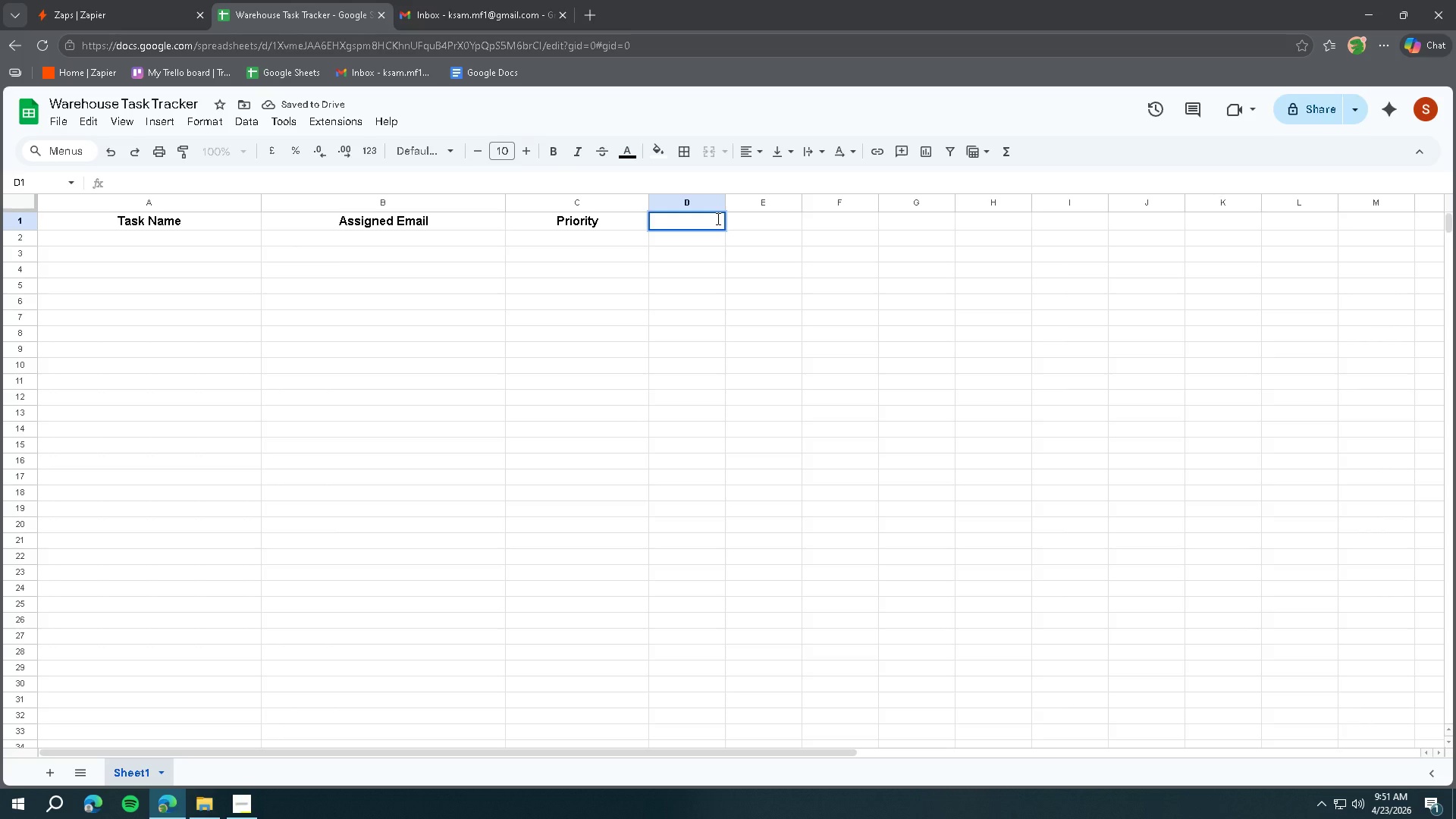 
hold_key(key=ShiftLeft, duration=0.34)
 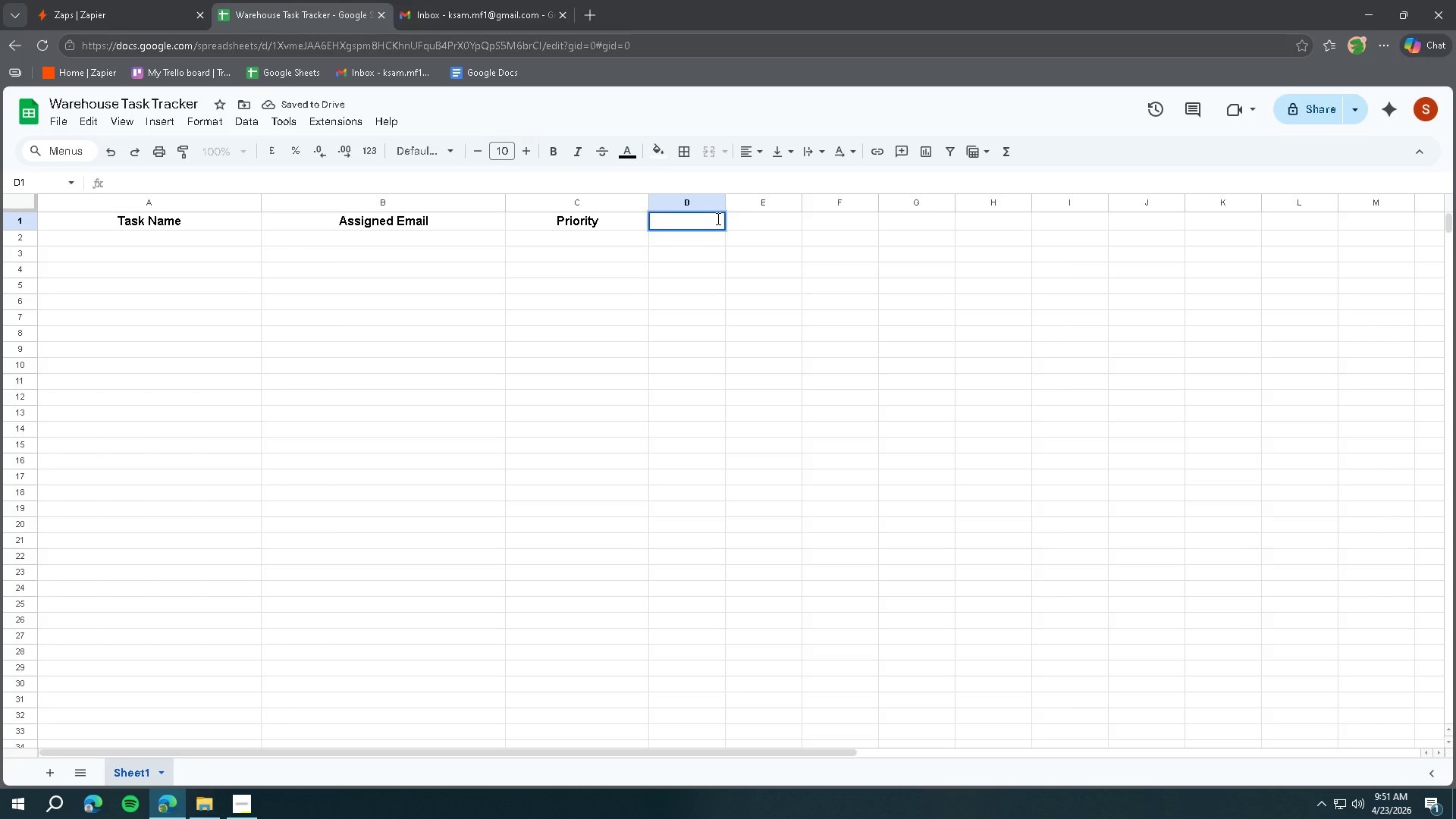 
type(Description)
 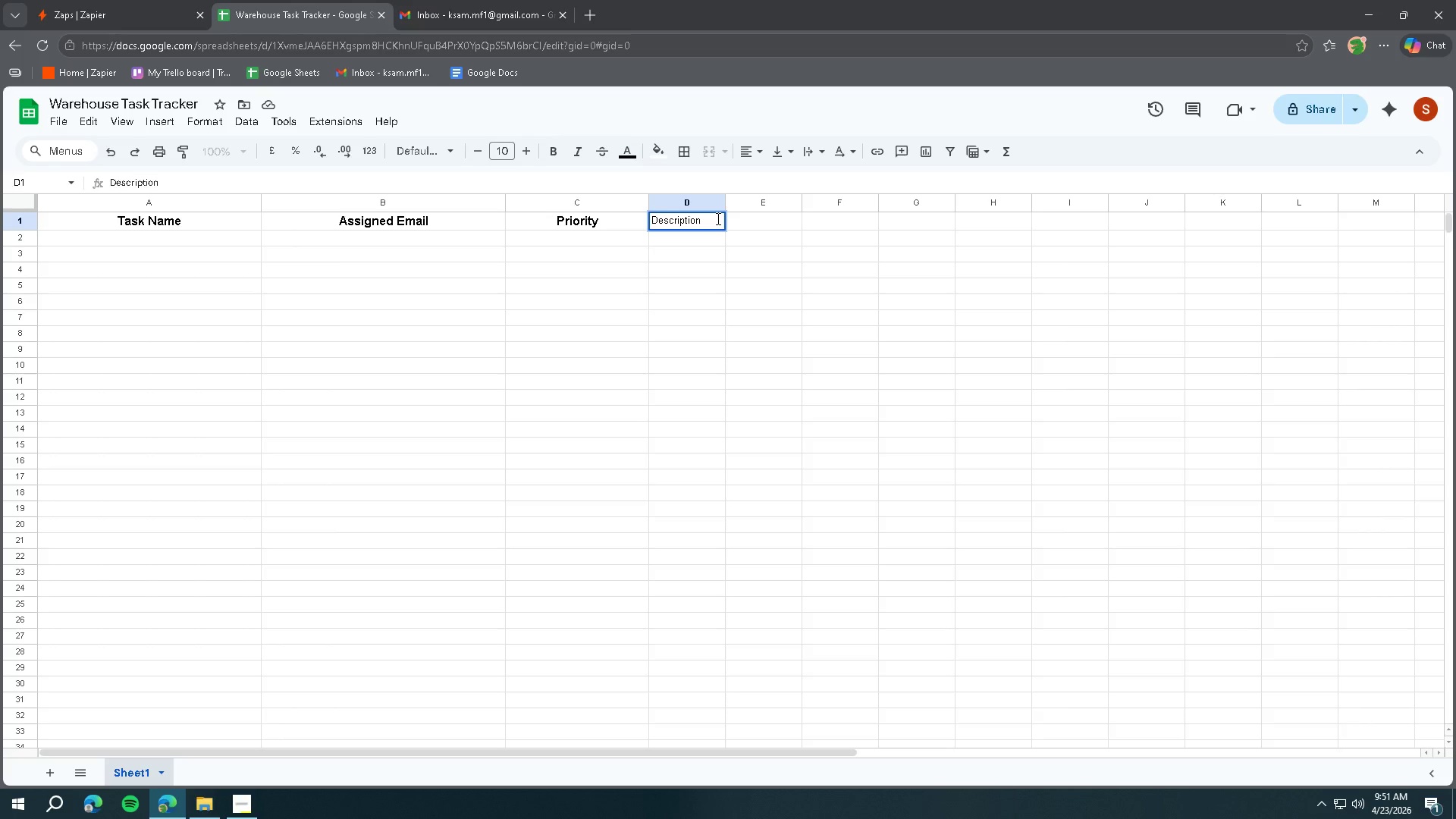 
key(Control+A)
 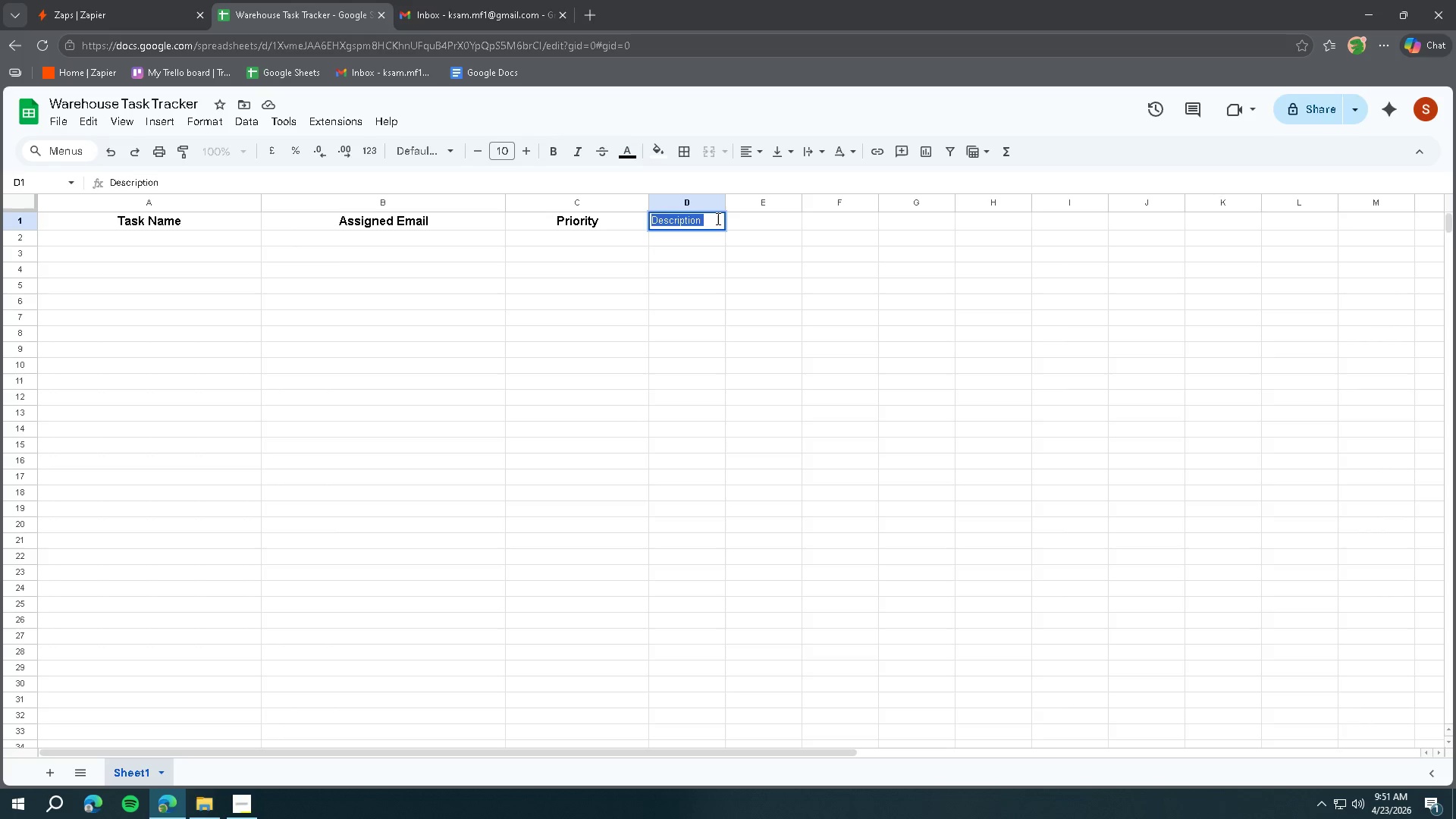 
key(Control+B)
 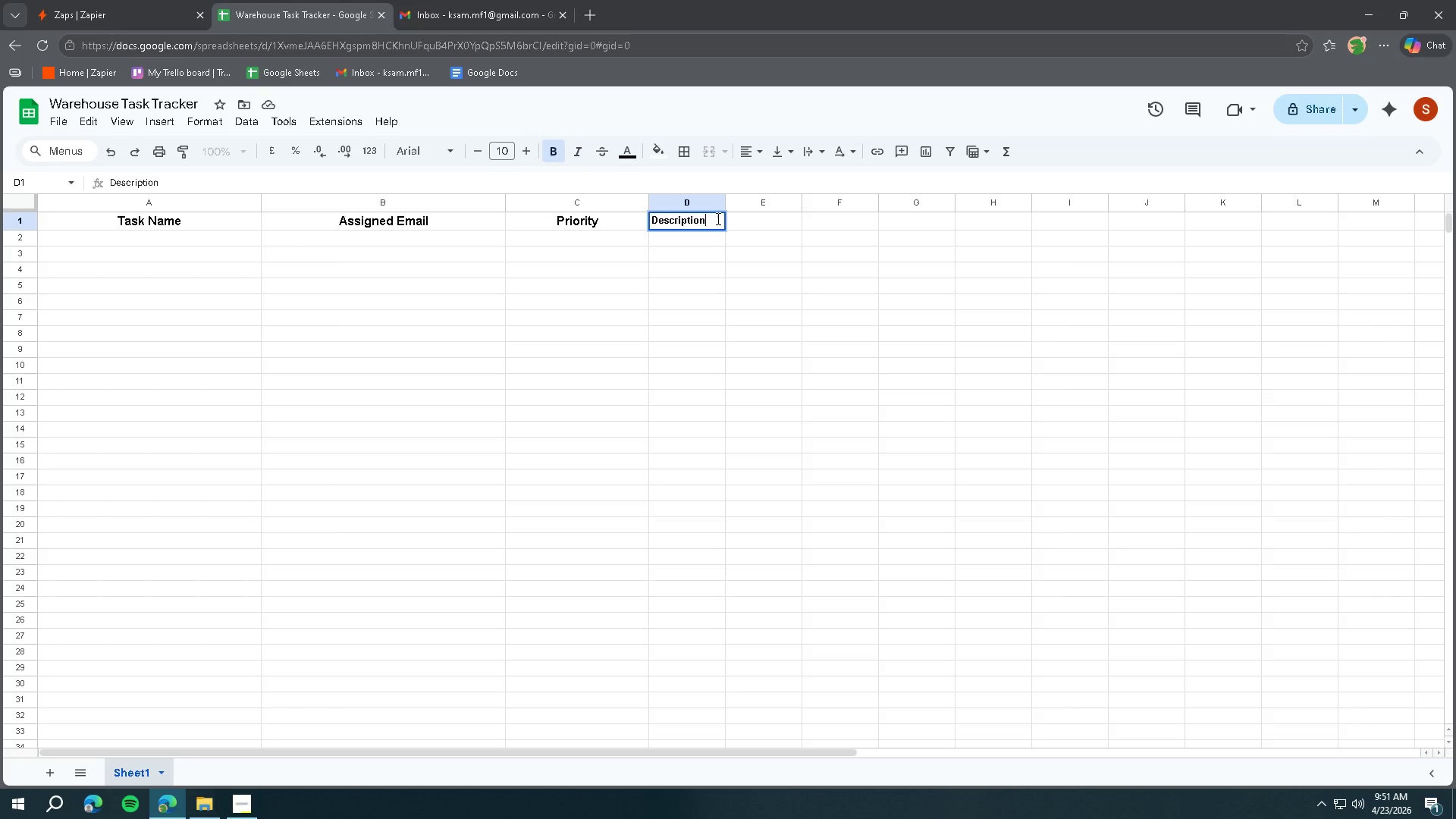 
left_click([717, 218])
 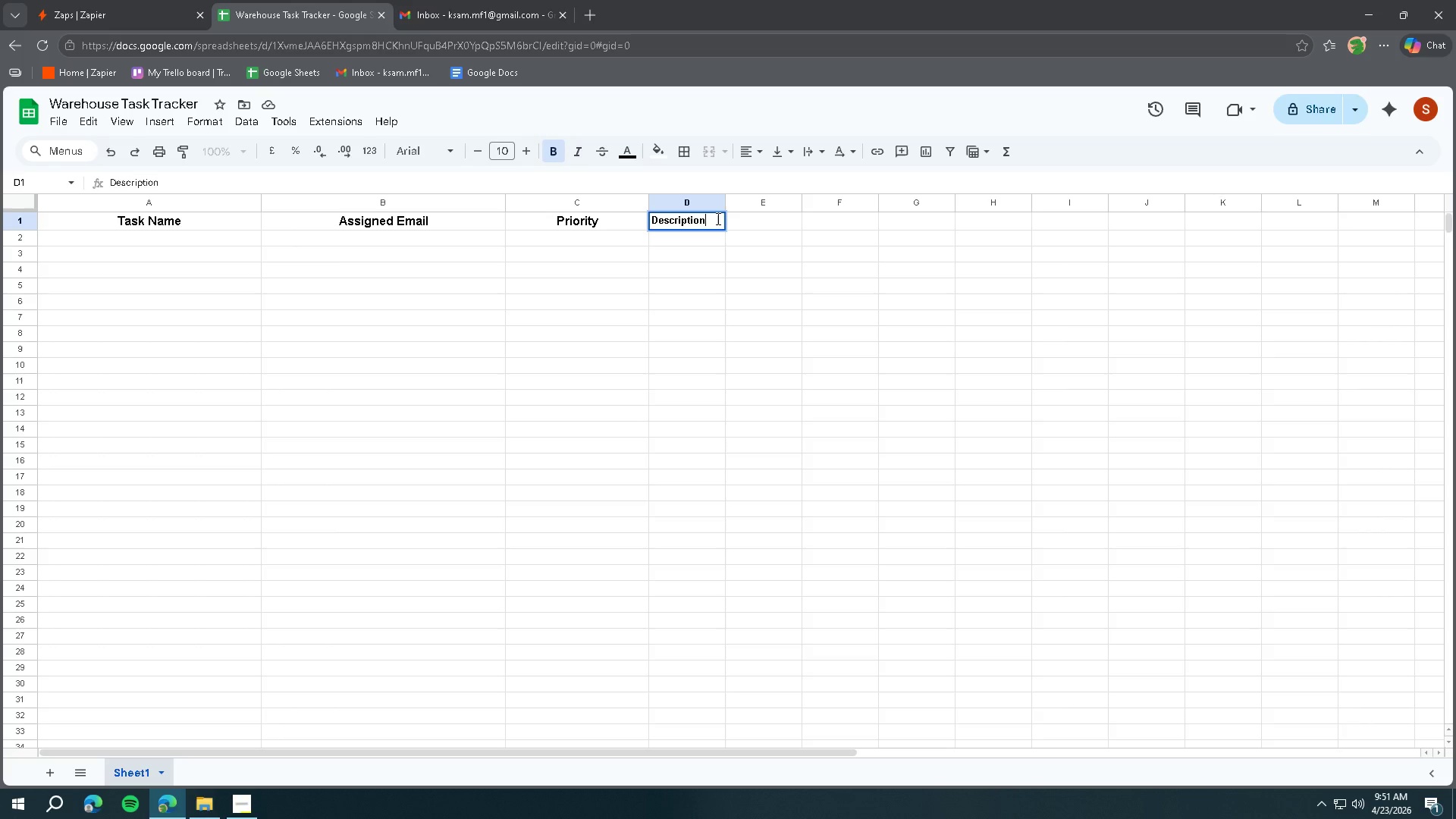 
left_click([717, 218])
 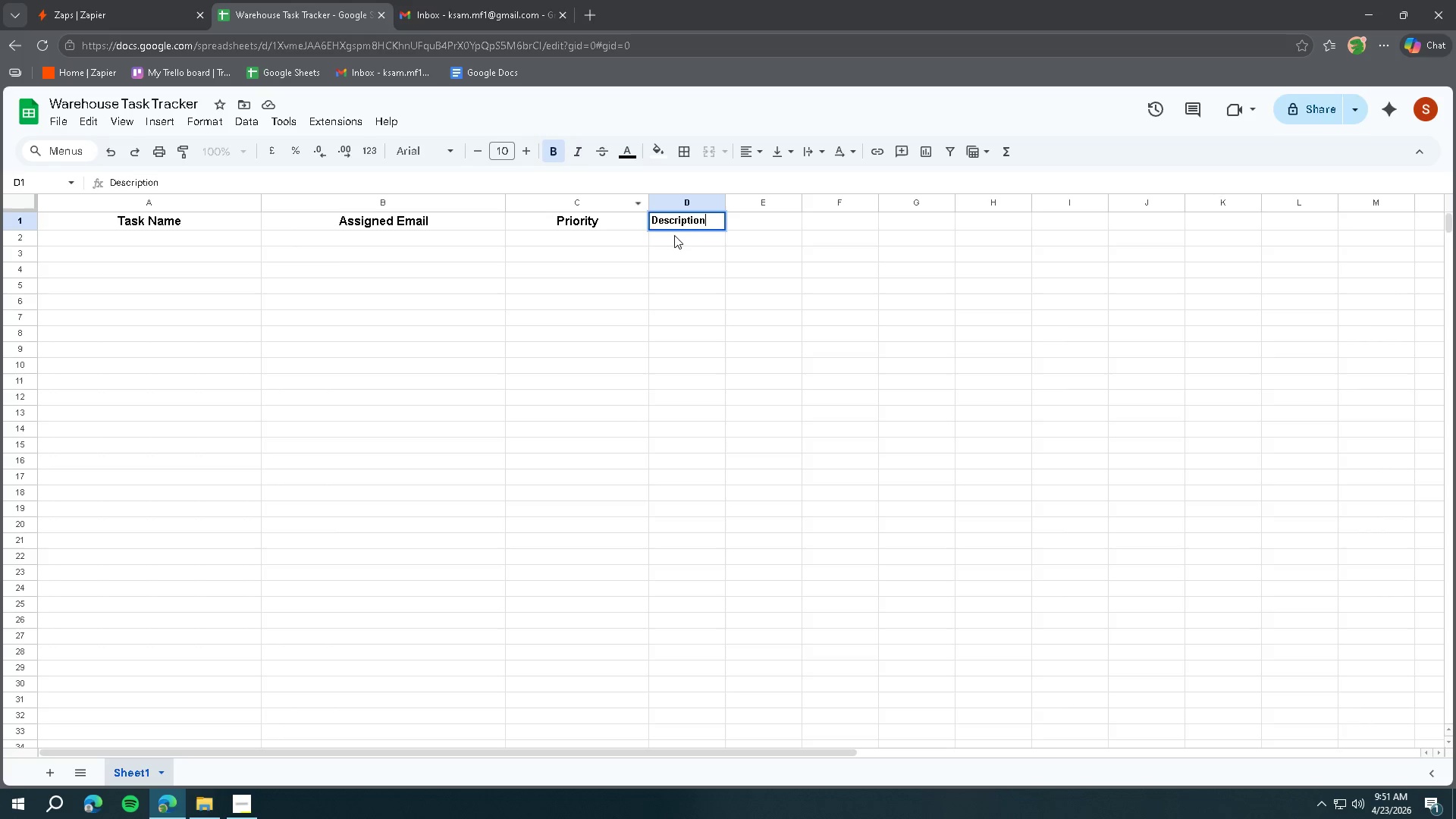 
double_click([676, 212])
 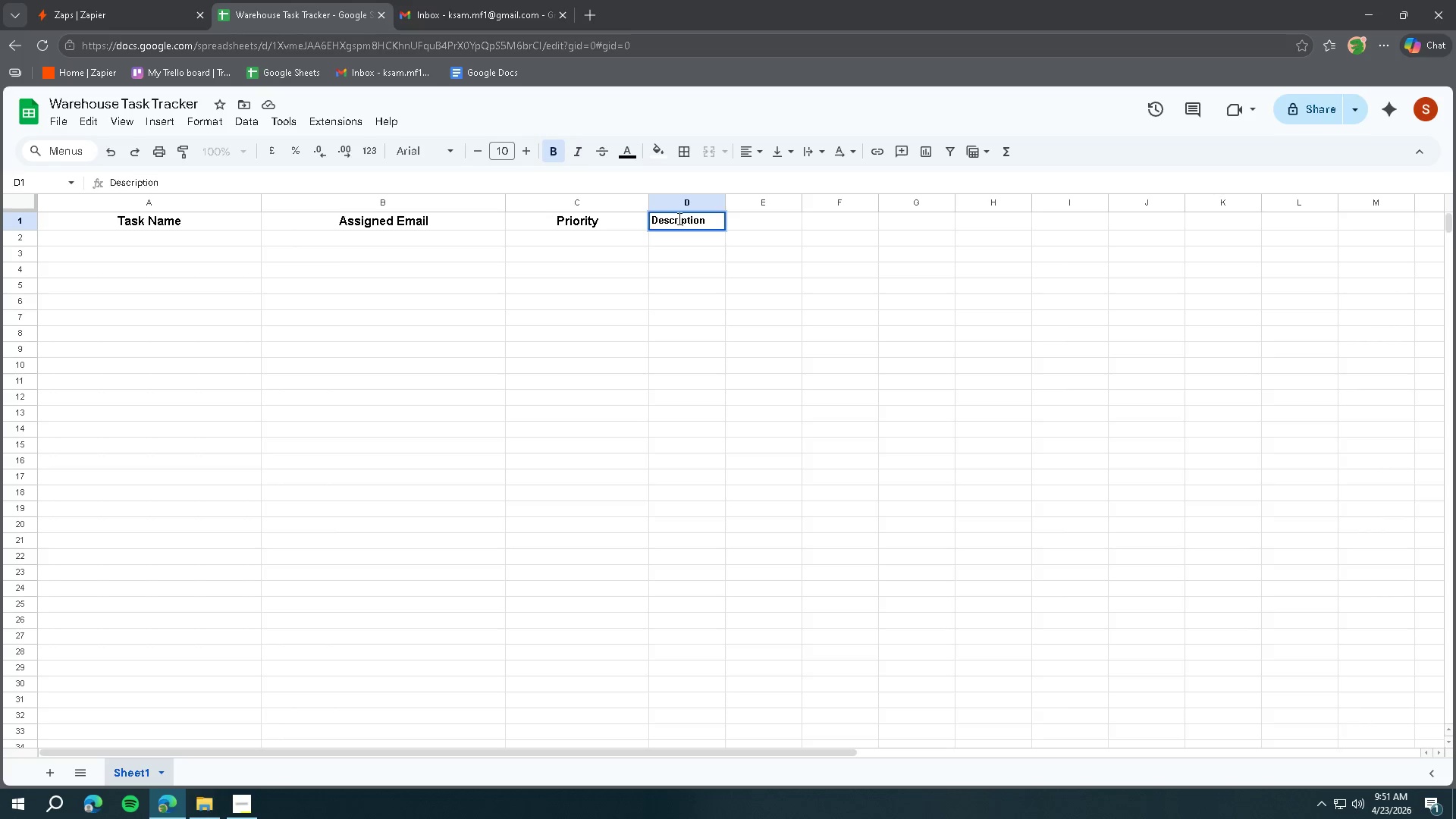 
triple_click([679, 218])
 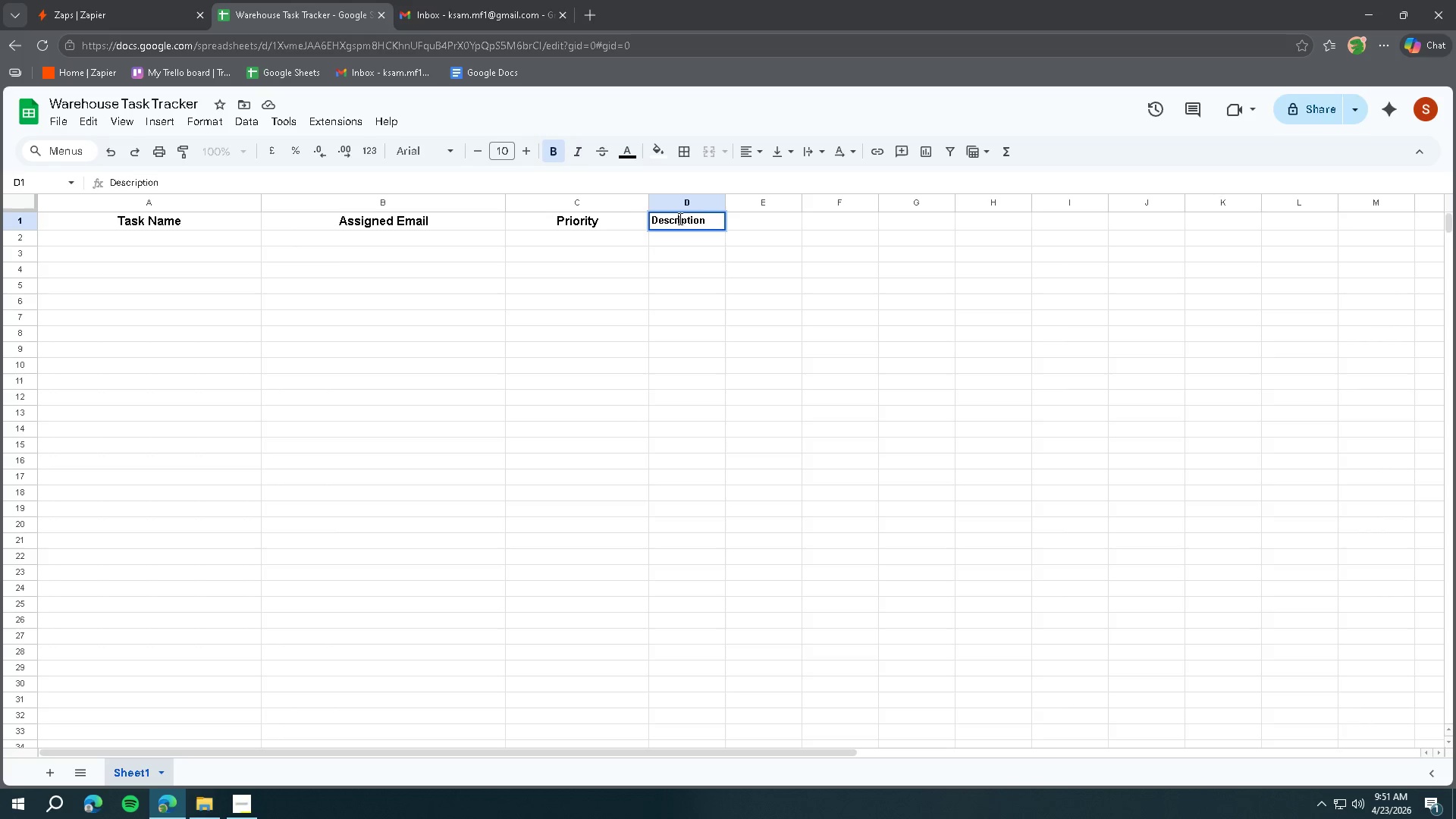 
triple_click([679, 218])
 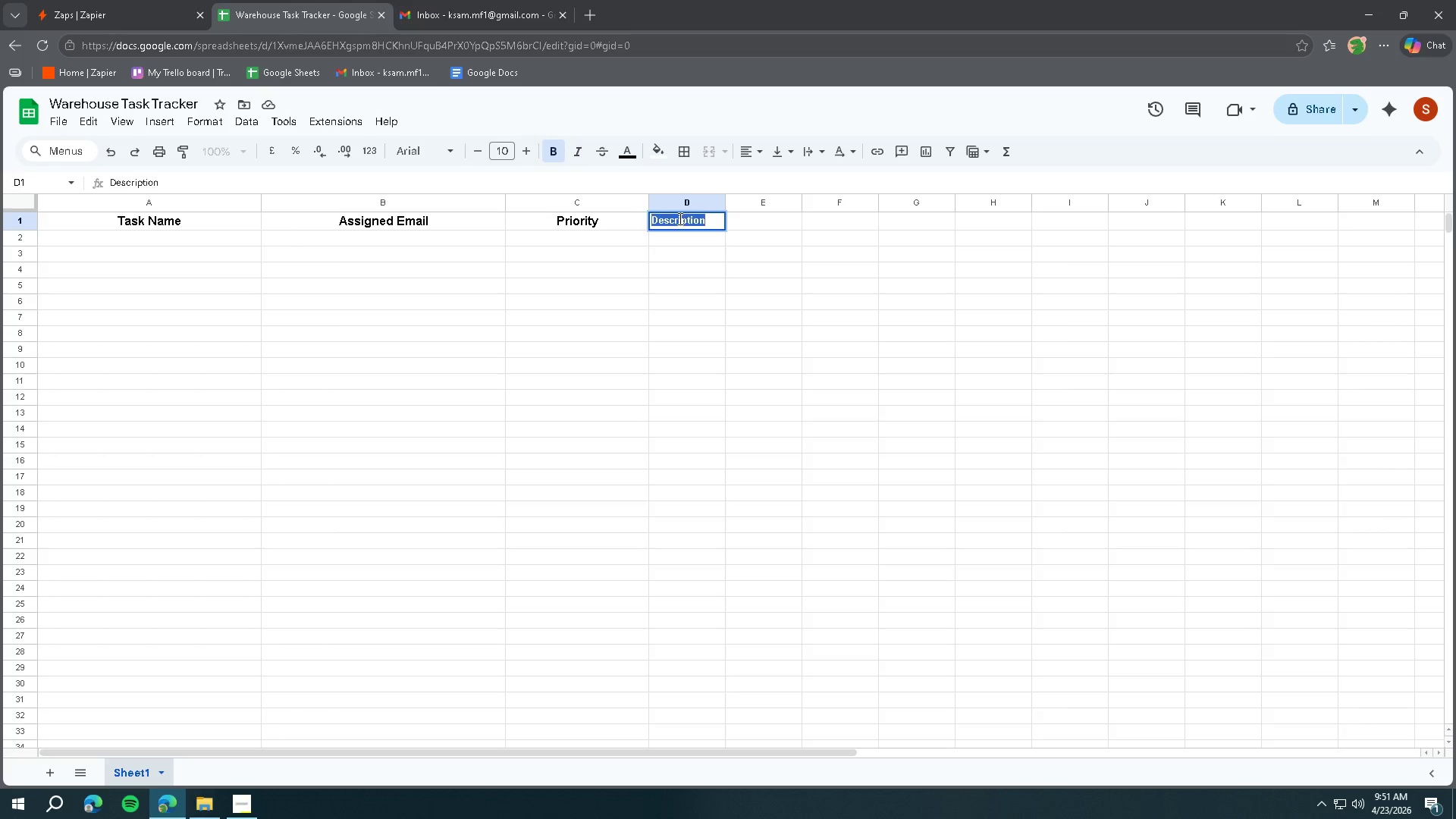 
triple_click([679, 218])
 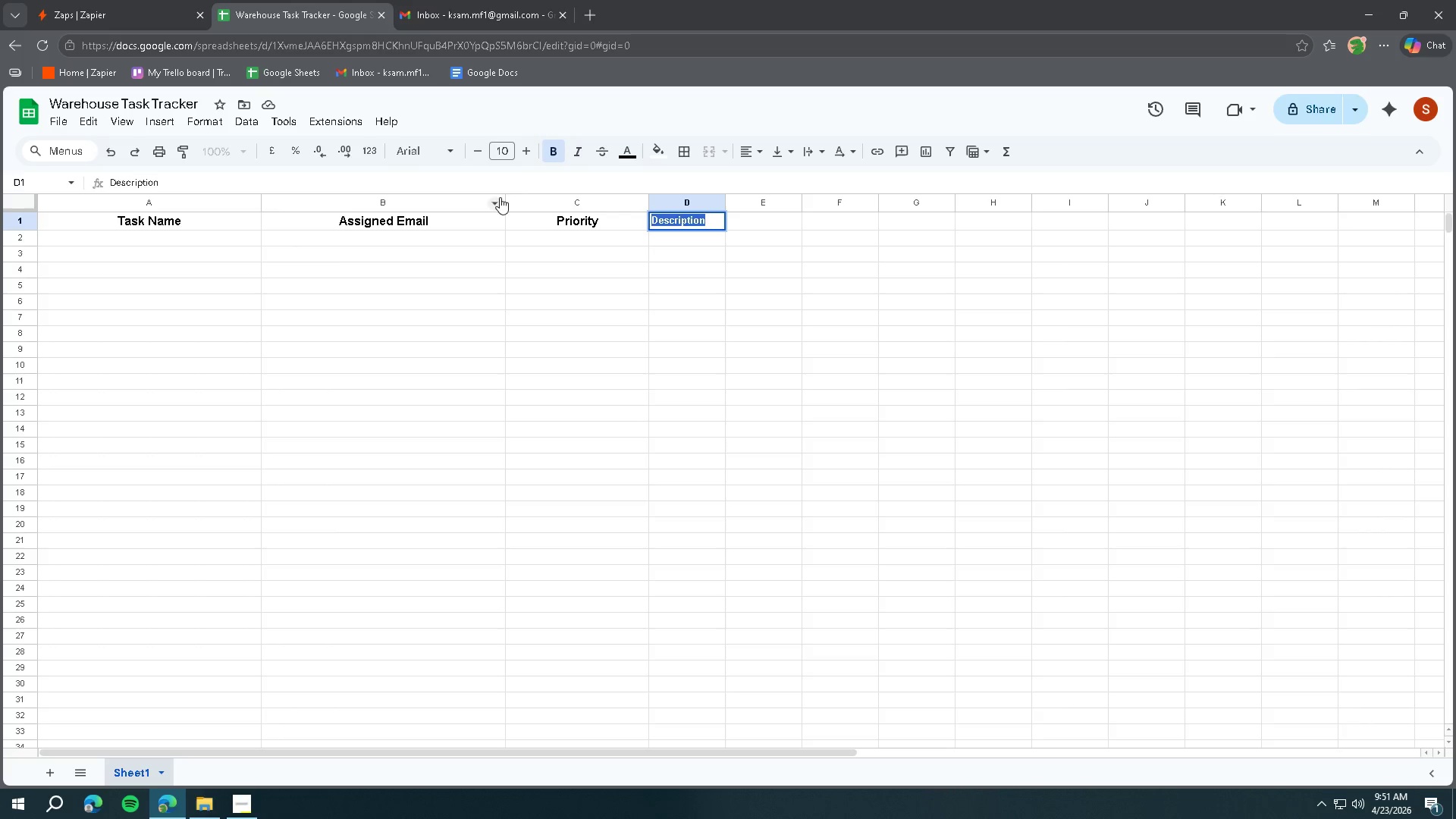 
double_click([523, 152])
 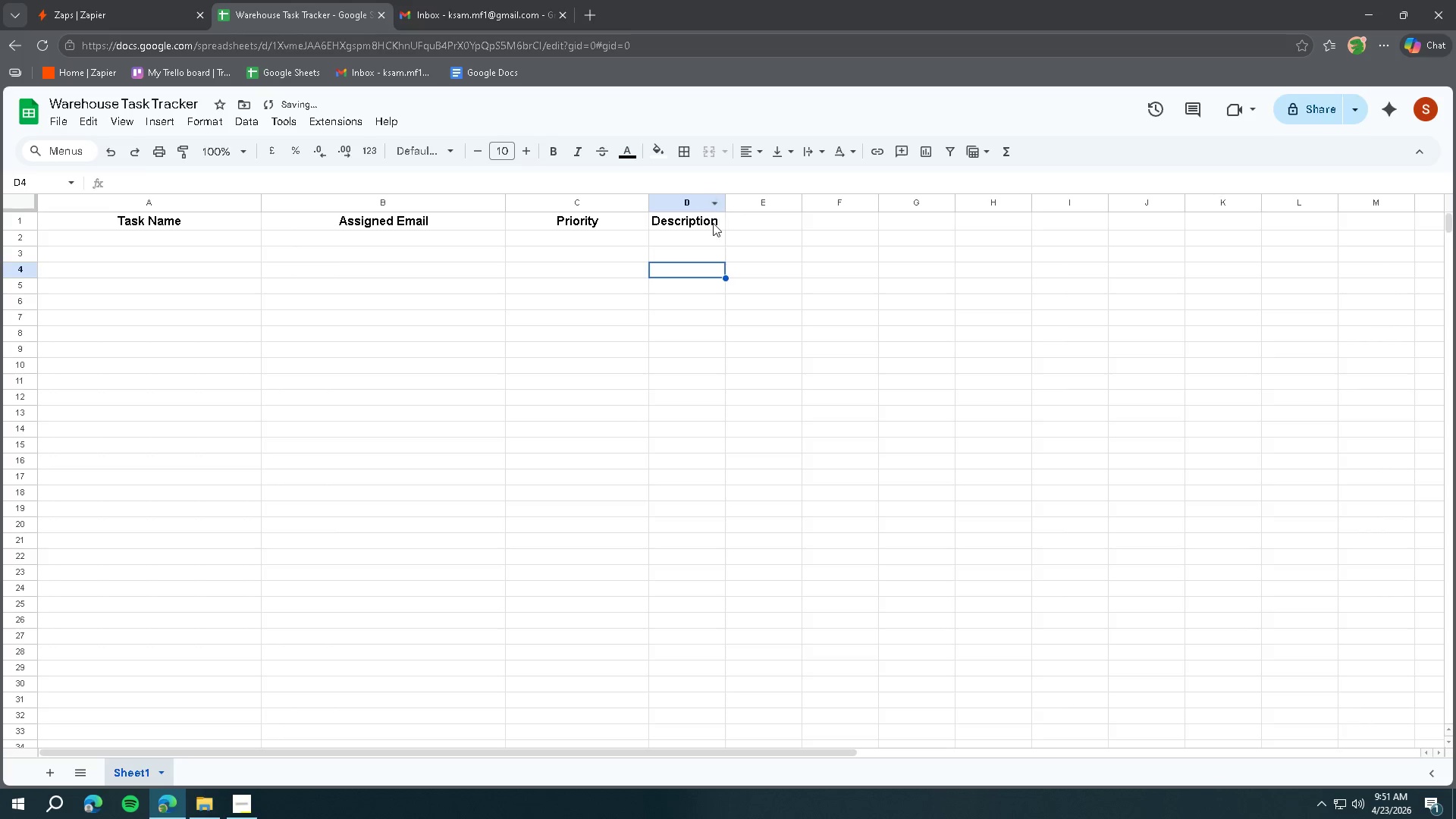 
double_click([695, 217])
 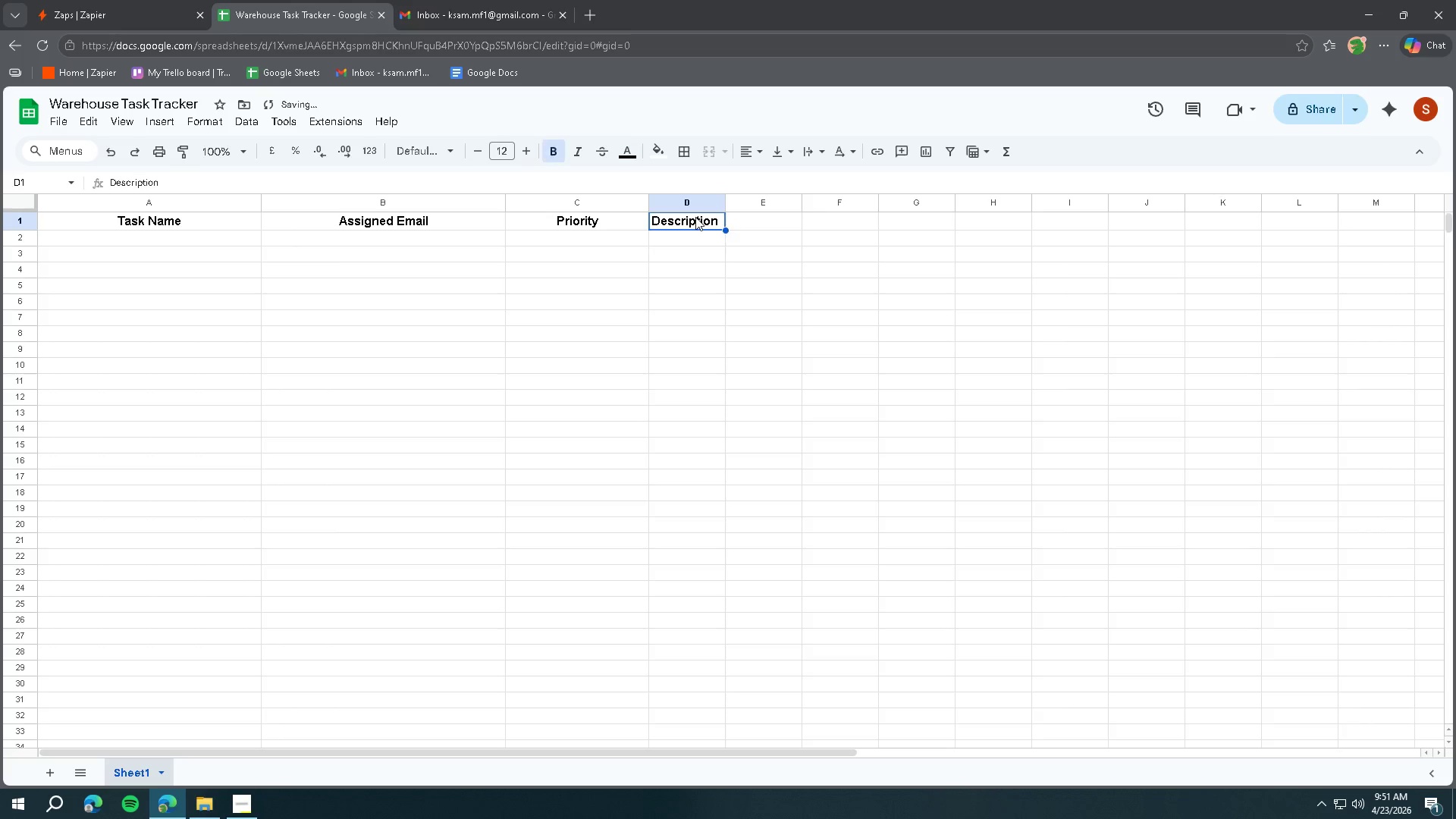 
triple_click([695, 217])
 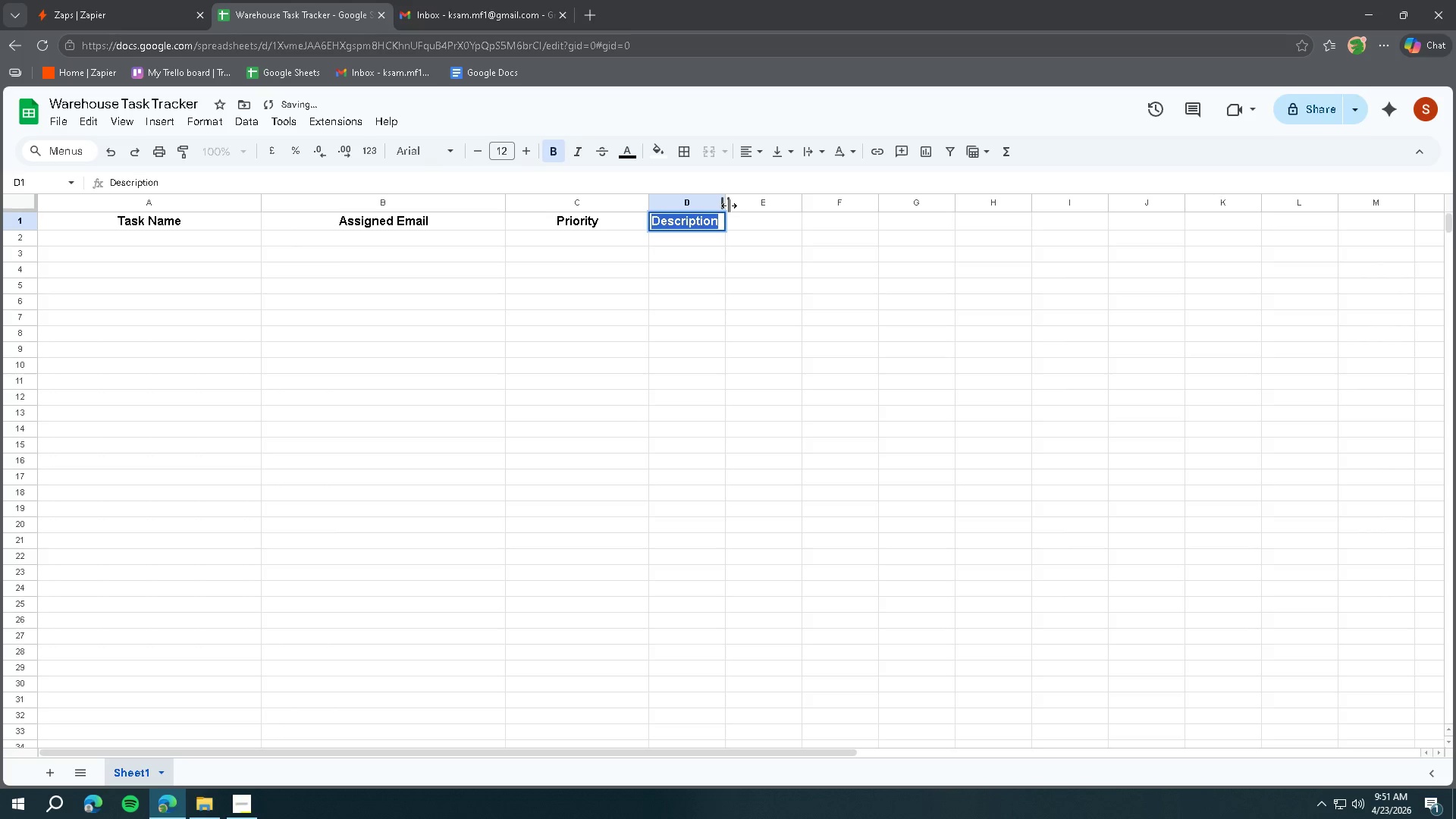 
left_click_drag(start_coordinate=[729, 205], to_coordinate=[1142, 217])
 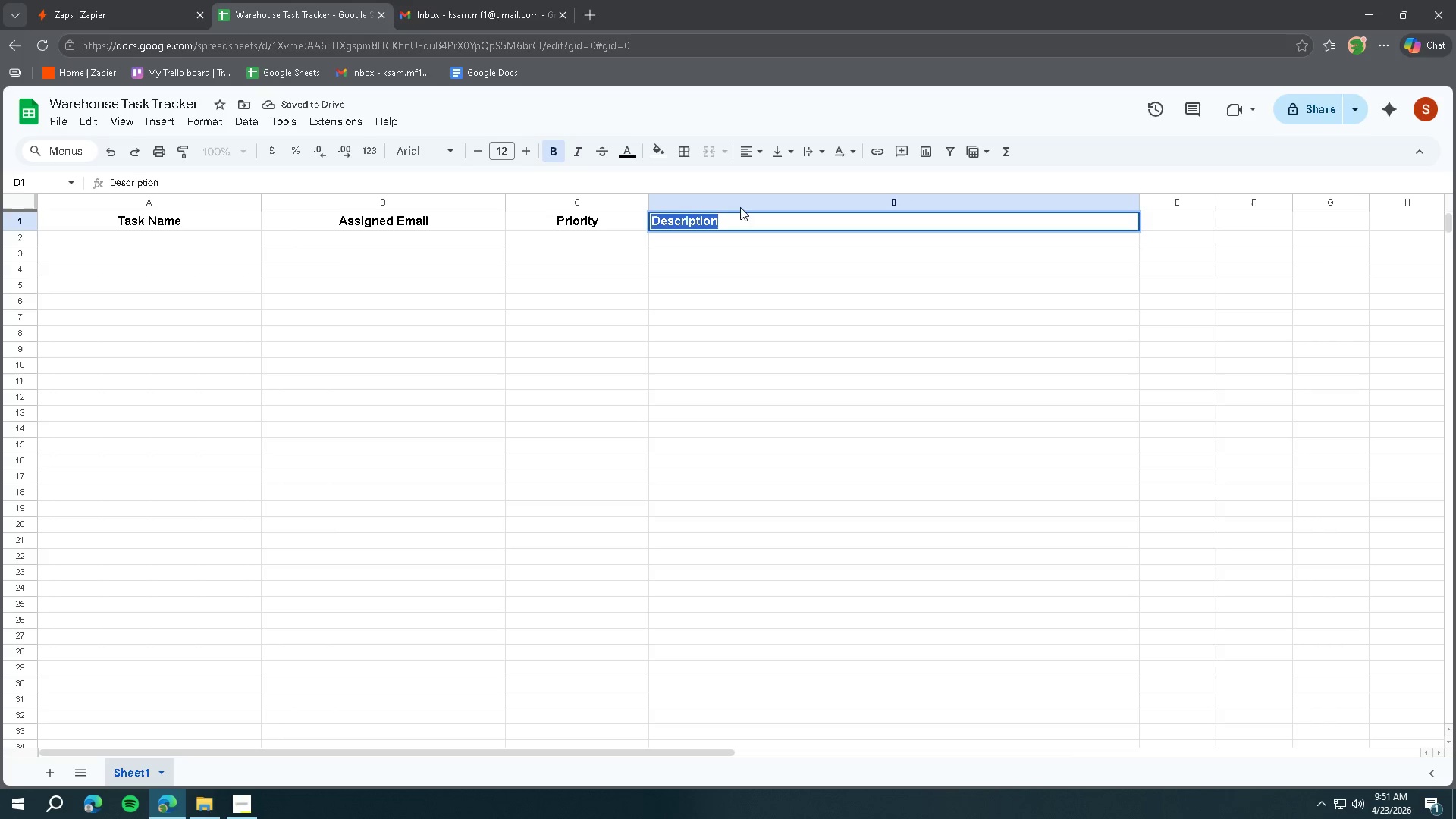 
double_click([777, 180])
 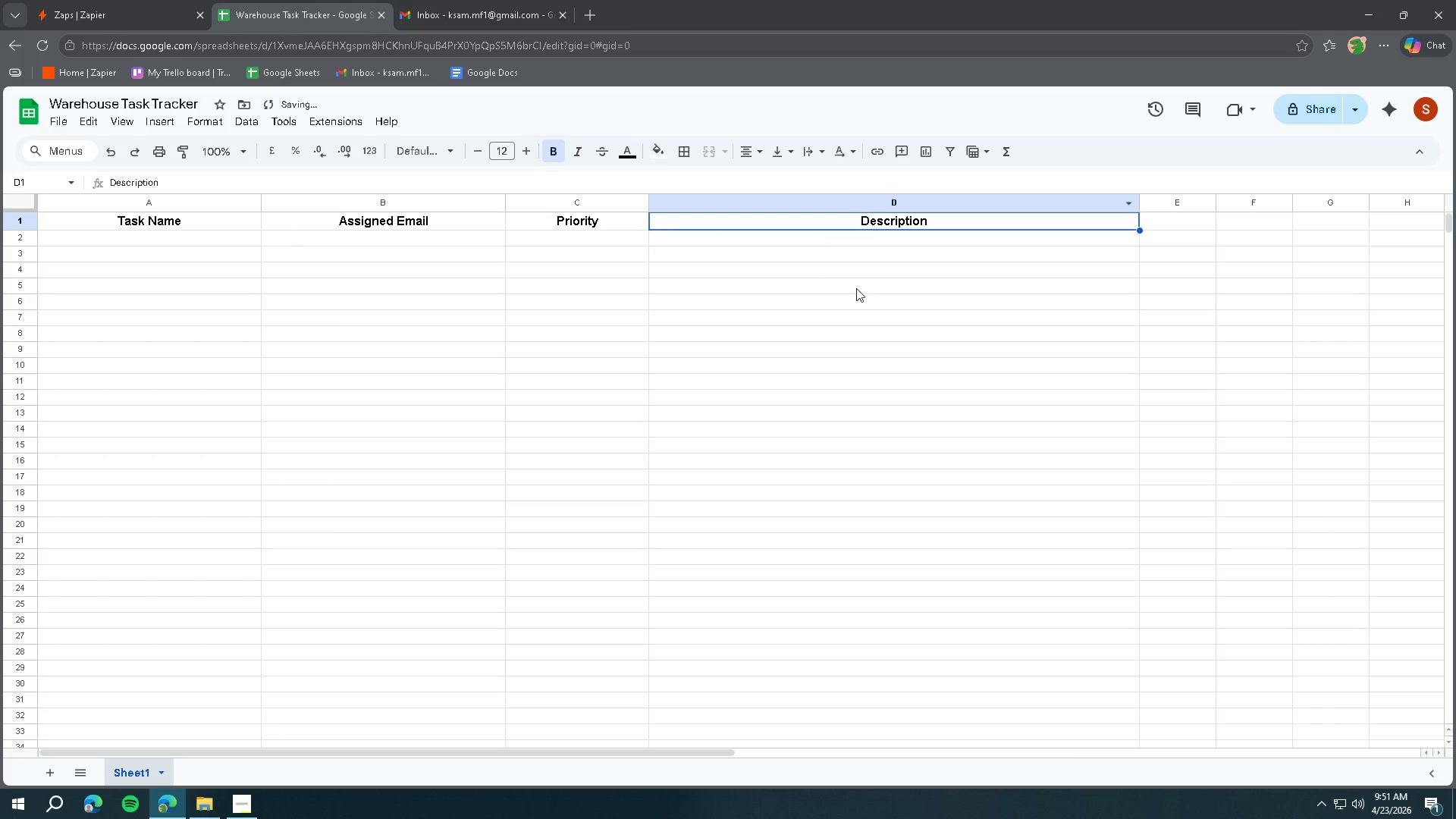 
triple_click([883, 300])
 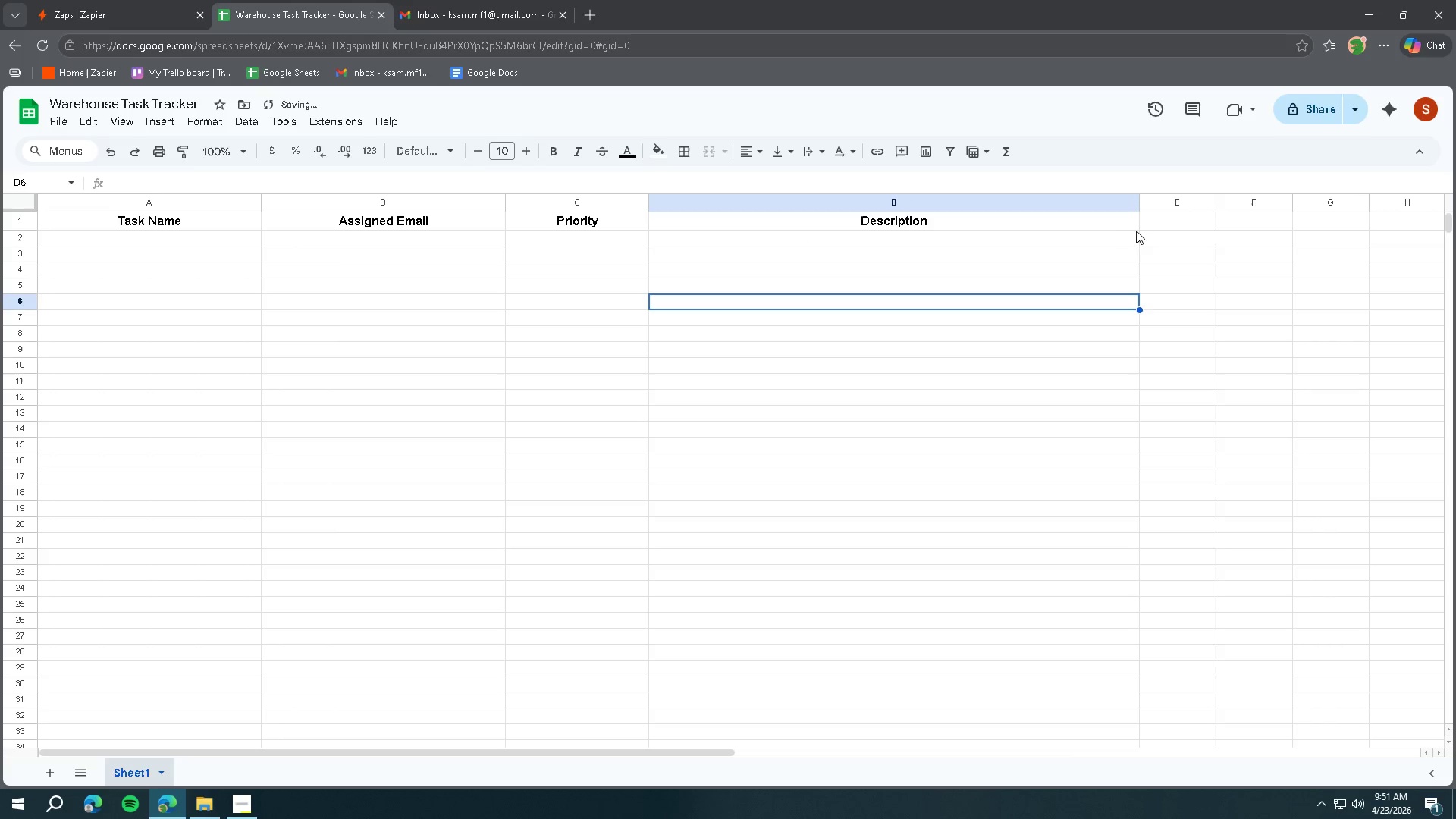 
left_click([1139, 221])
 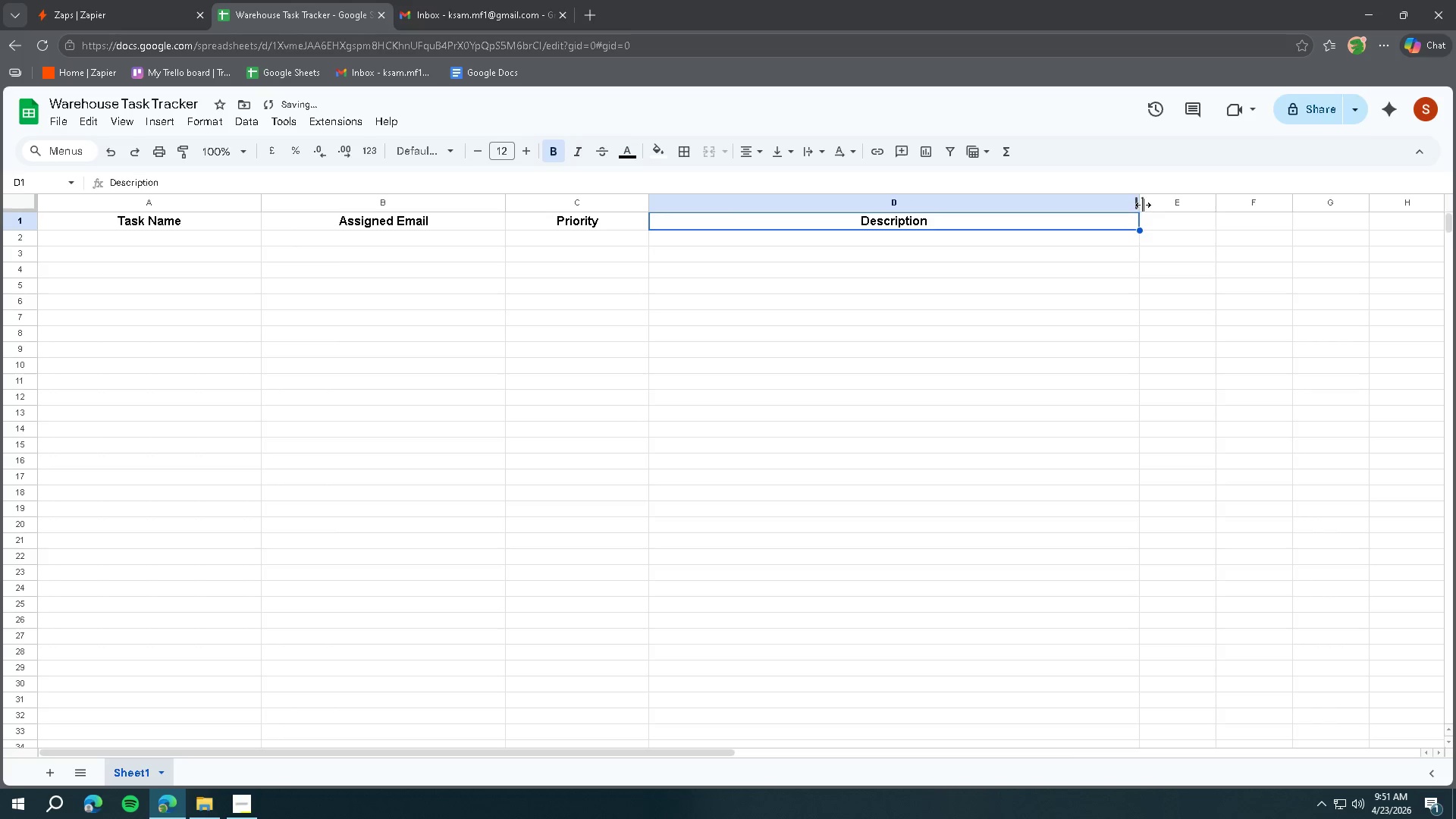 
left_click_drag(start_coordinate=[1143, 205], to_coordinate=[1247, 207])
 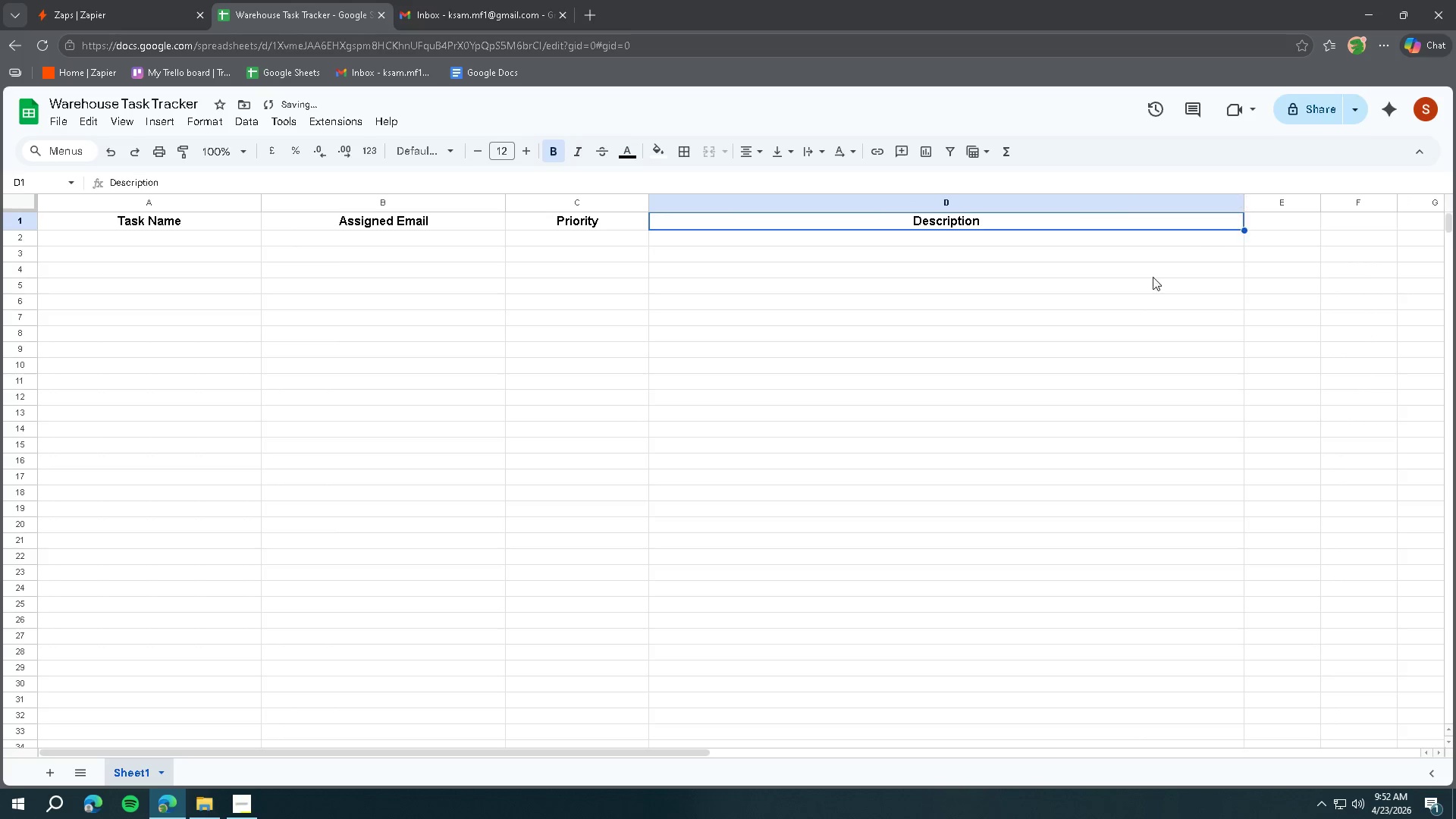 
left_click([1078, 287])
 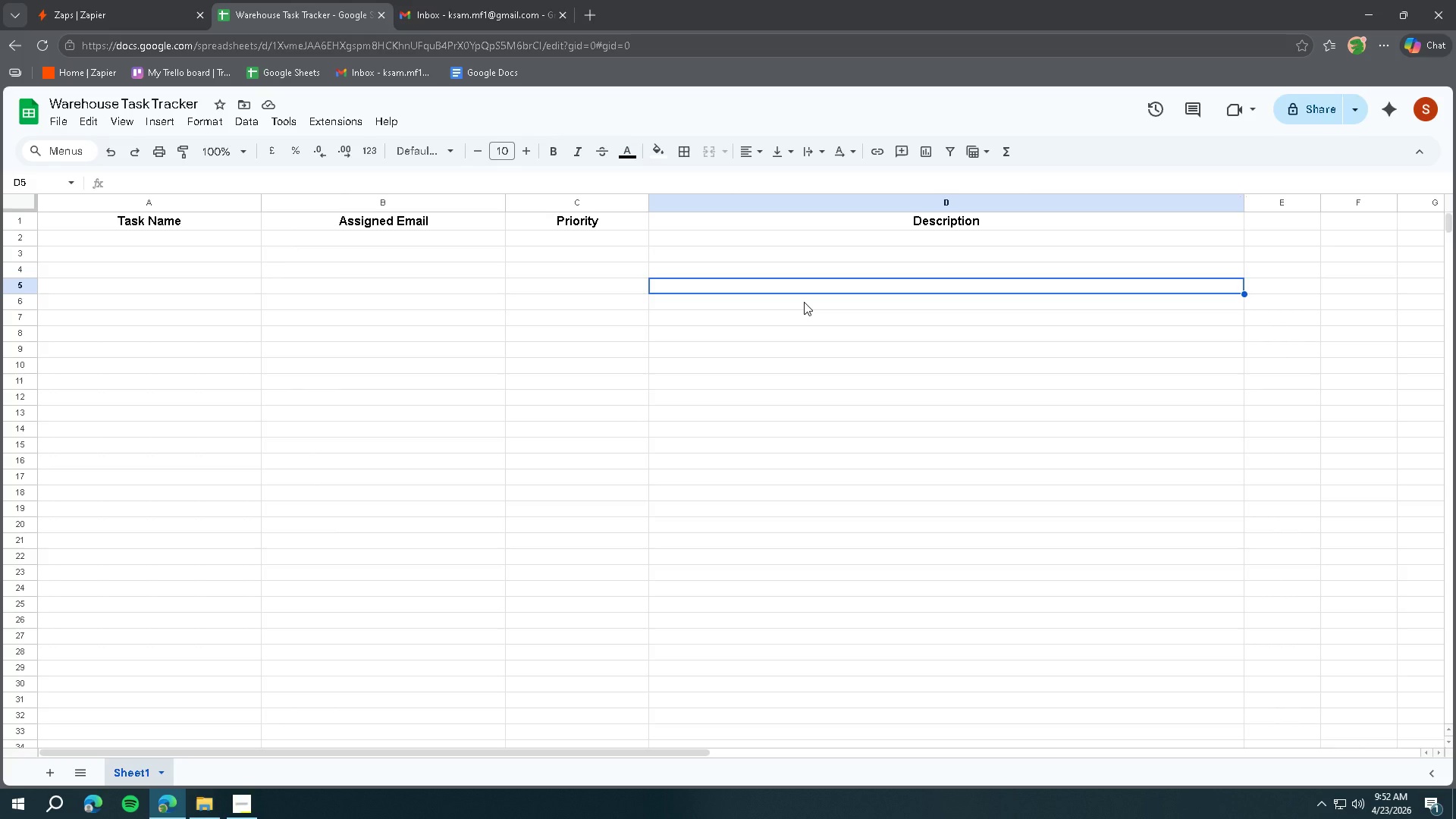 
wait(35.16)
 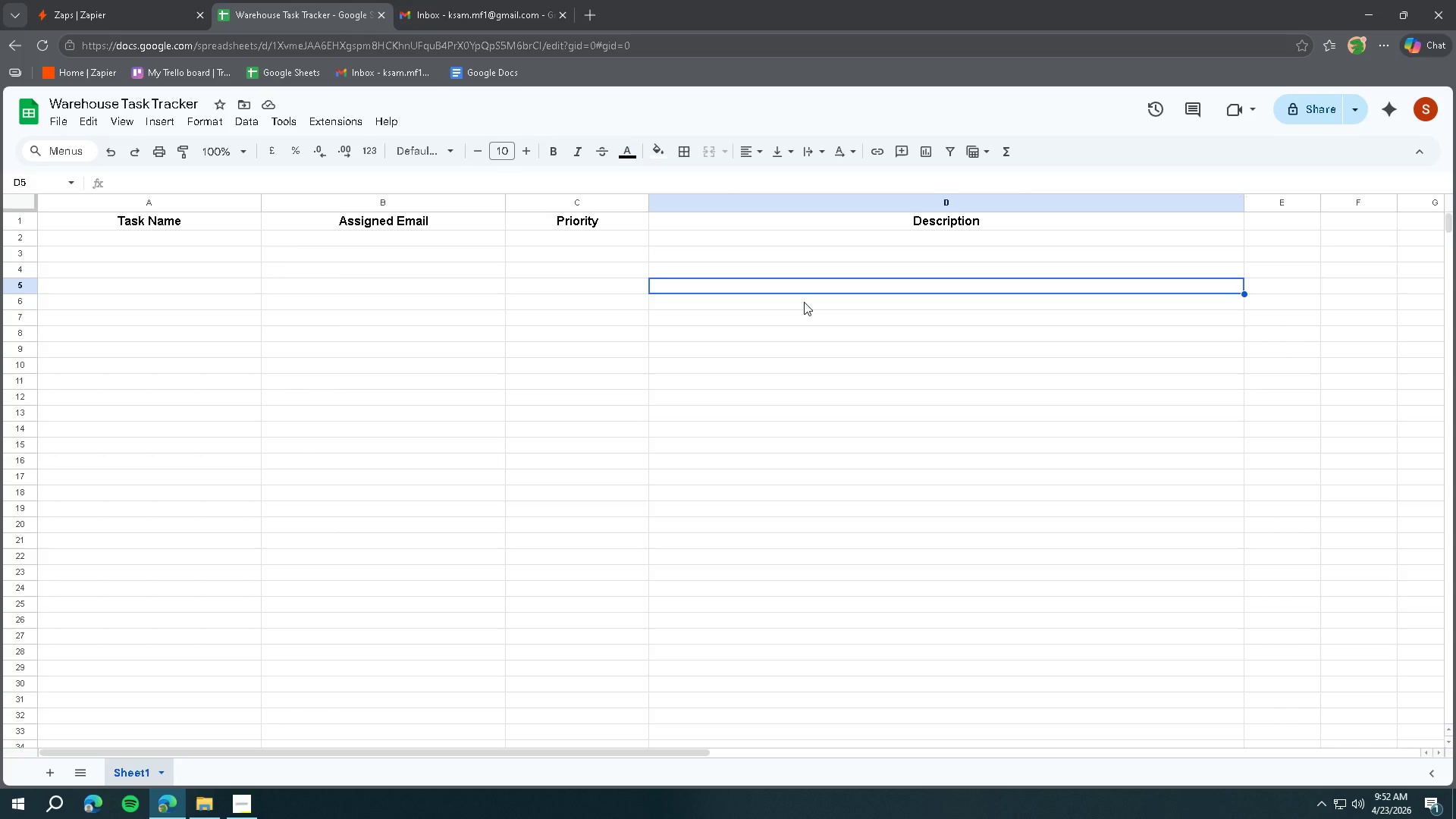 
double_click([160, 239])
 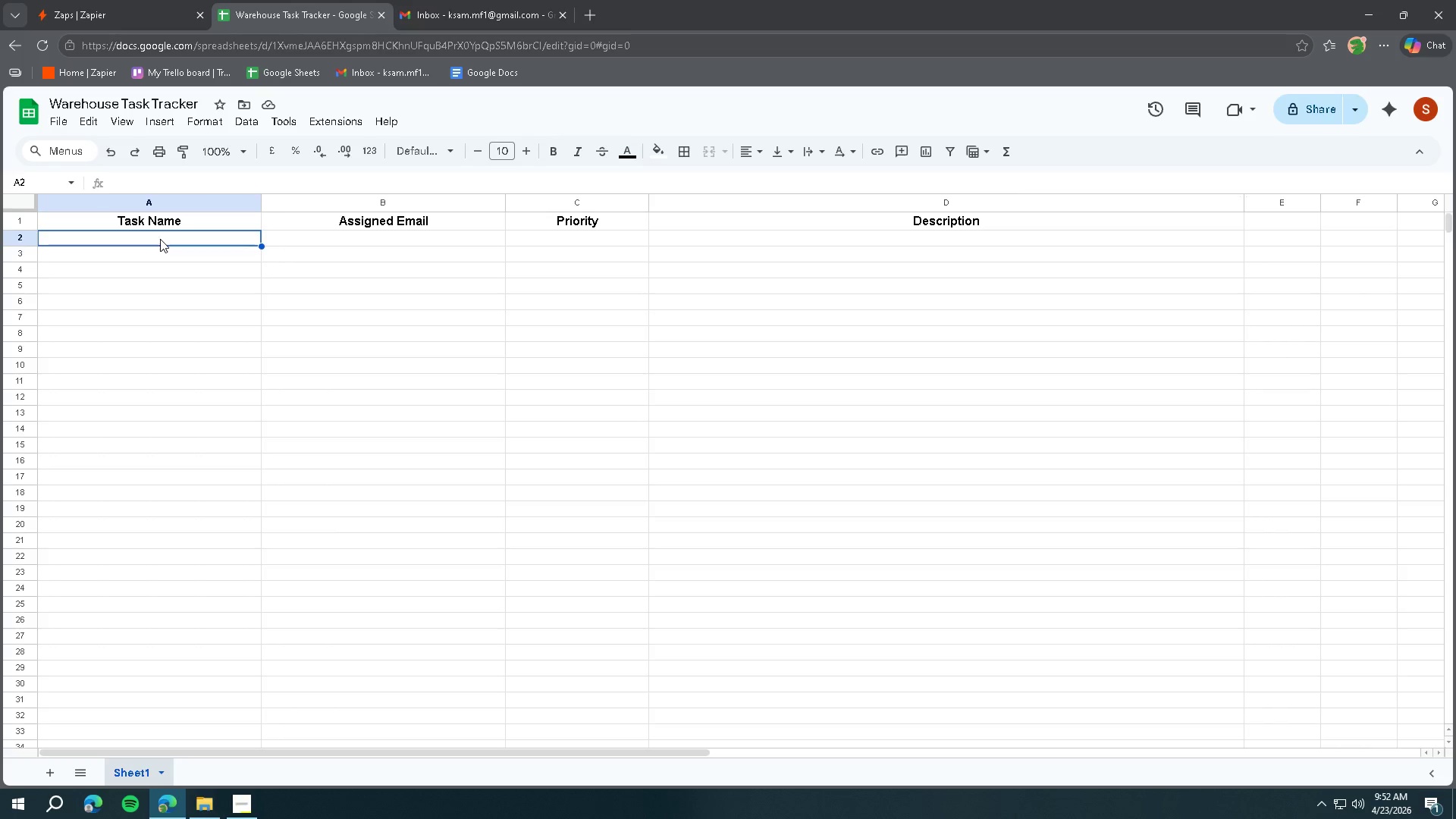 
triple_click([160, 239])
 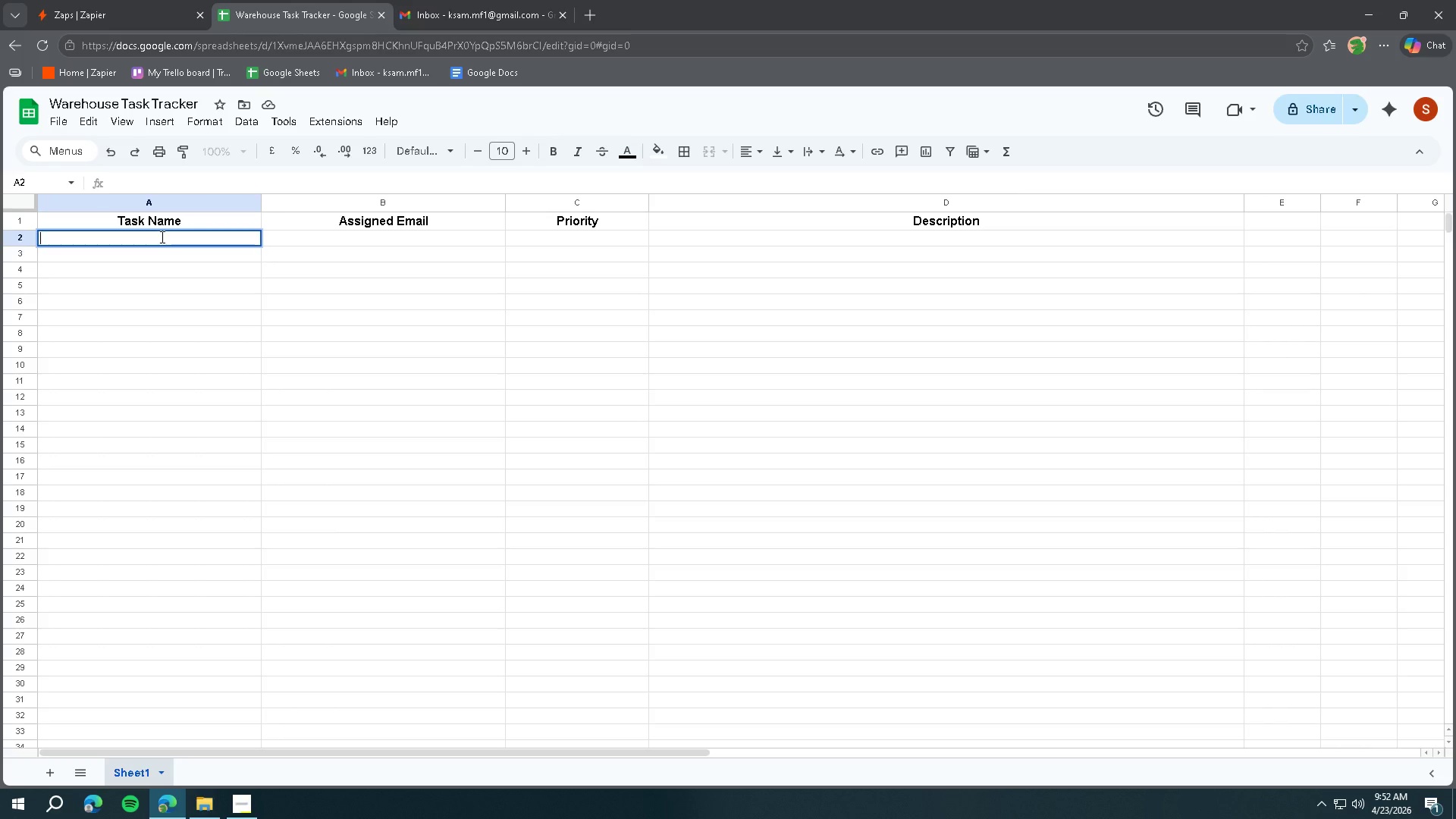 
type(Broken Jar in Transit)
key(Tab)
type(ksam.mf1@gmail.com)
key(Tab)
type(High)
key(Tab)
type(Customer reported broken candle during delayed)
key(Tab)
 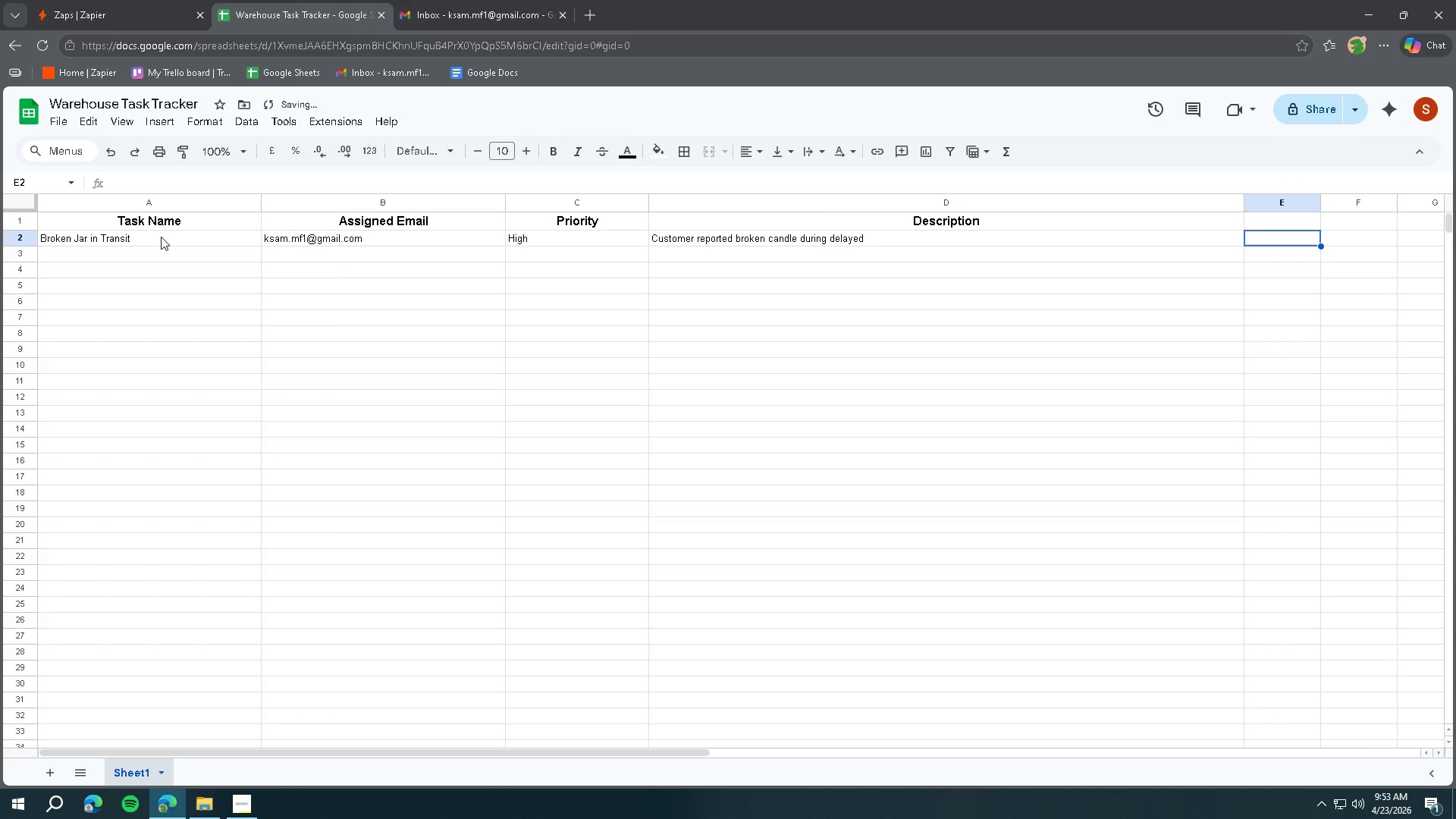 
double_click([892, 240])
 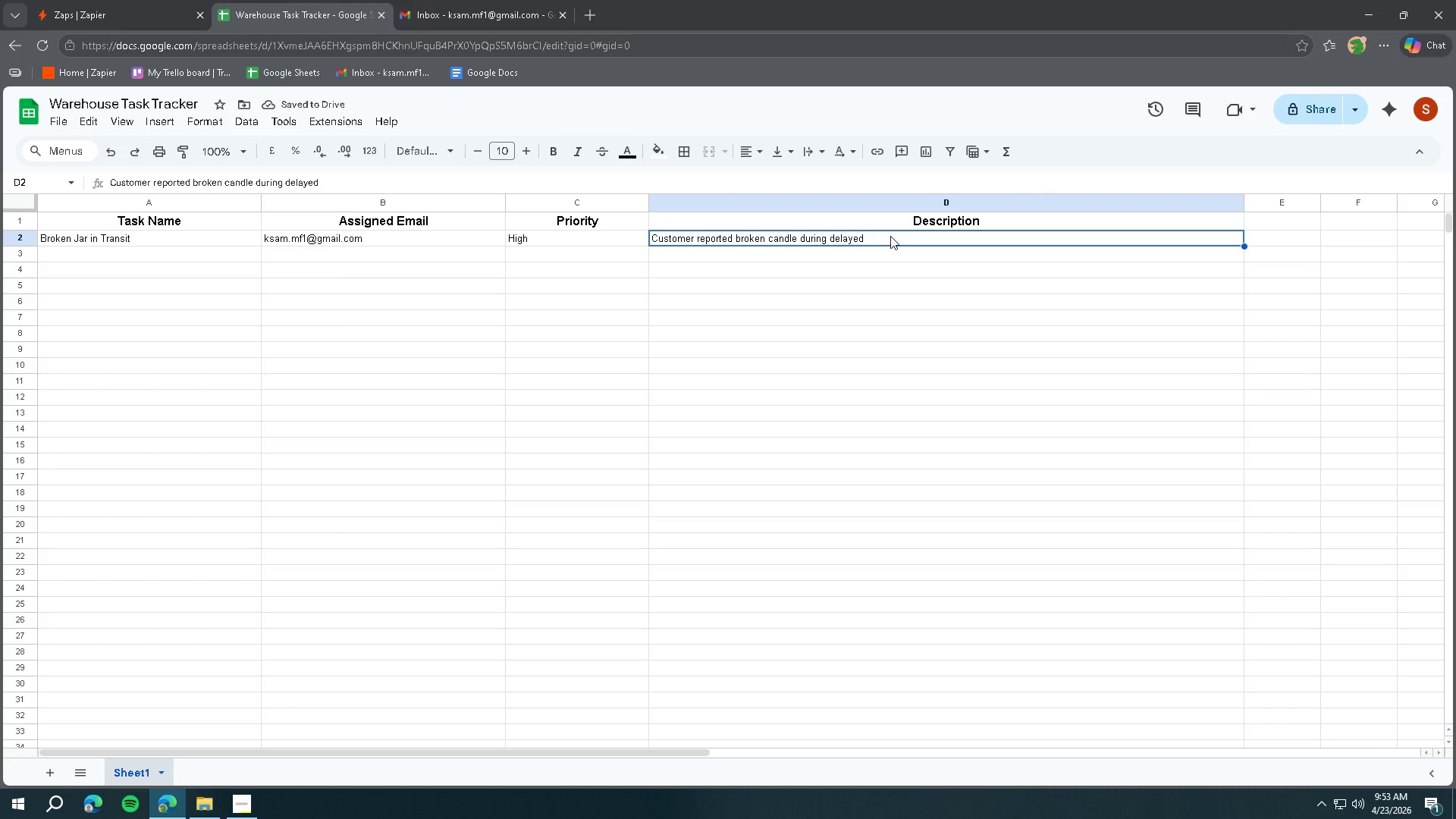 
triple_click([890, 236])
 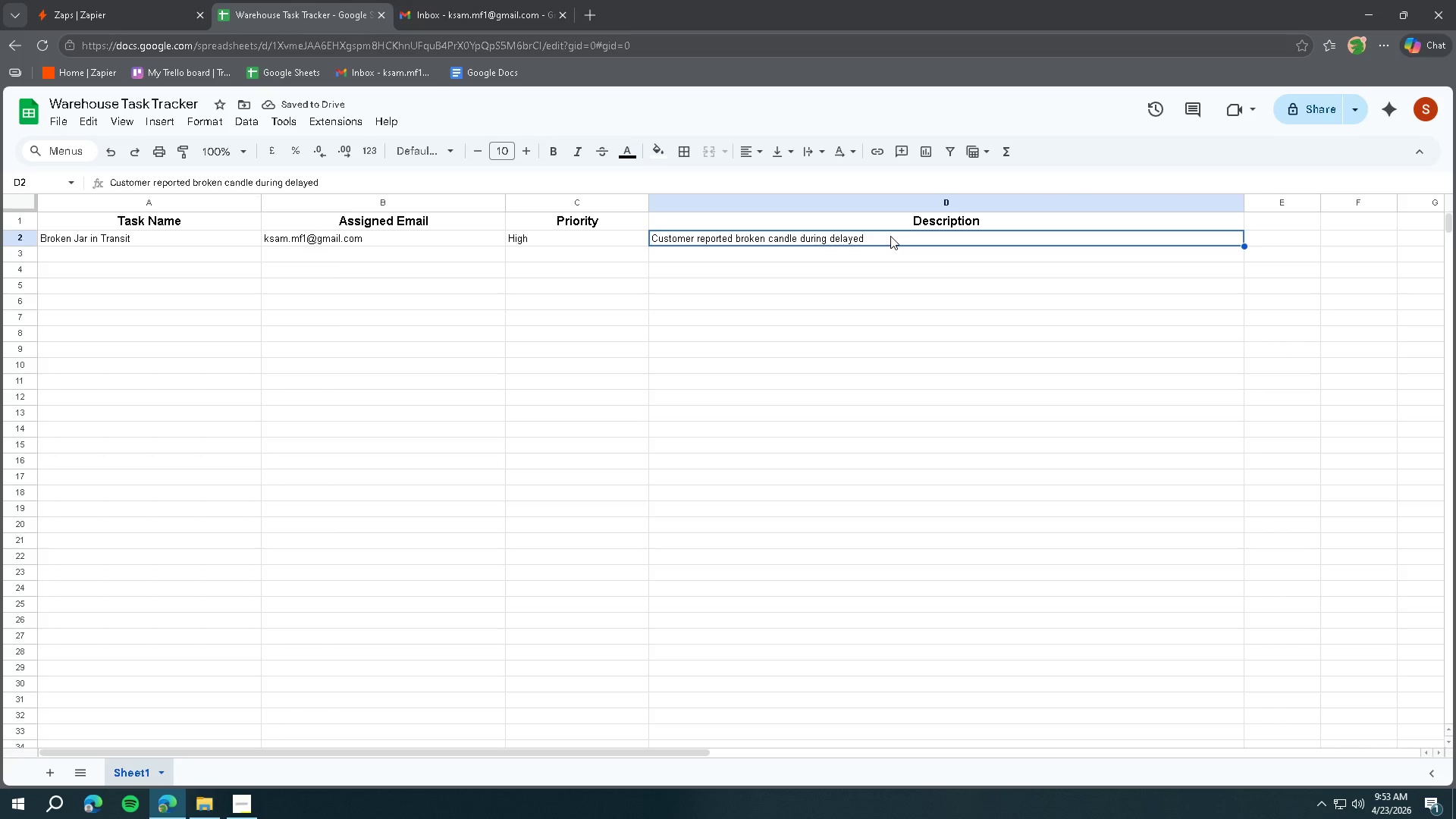 
triple_click([890, 236])
 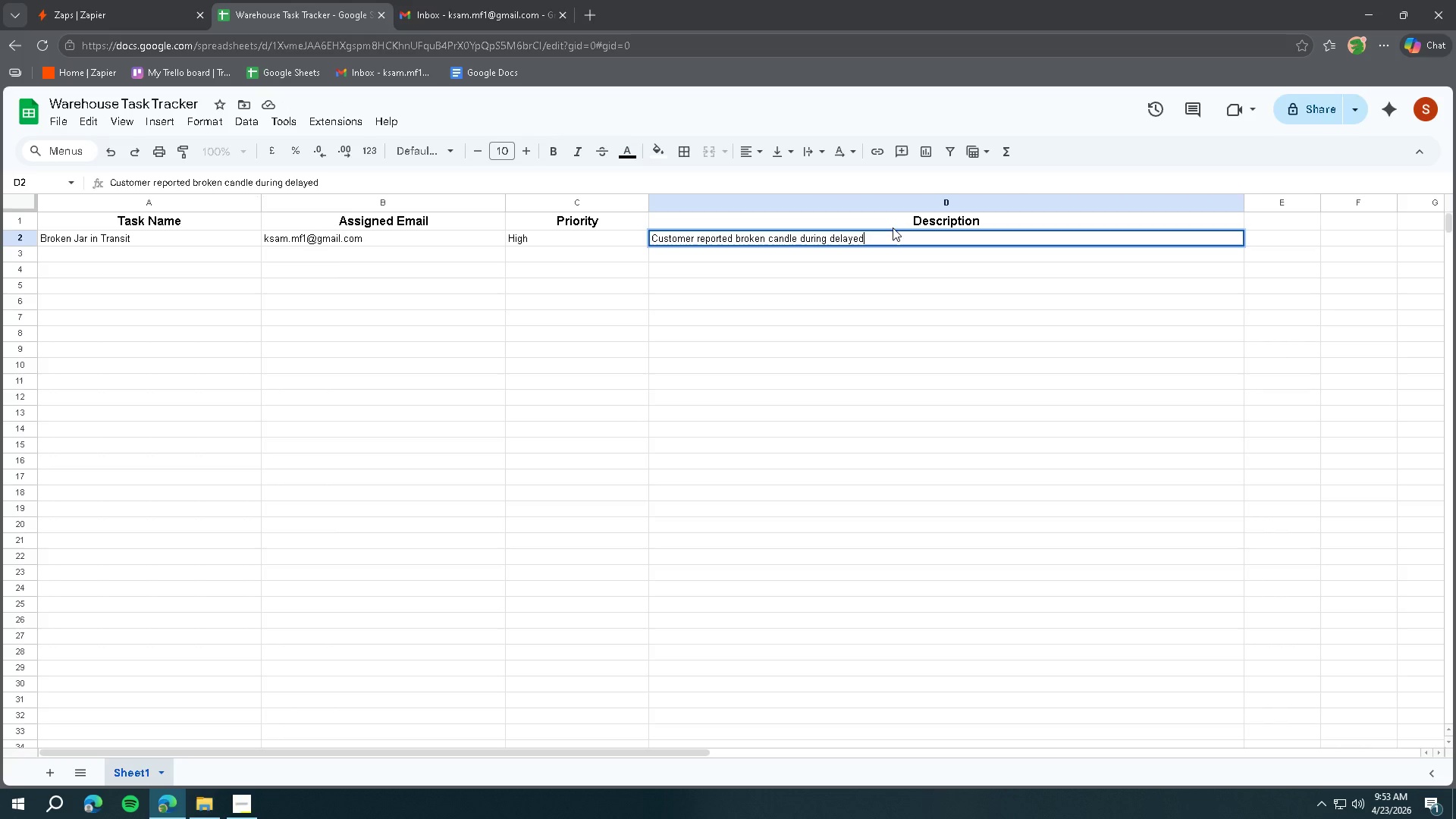 
key(Backspace)
key(Backspace)
key(Backspace)
key(Backspace)
type(ie)
key(Backspace)
type(very)
 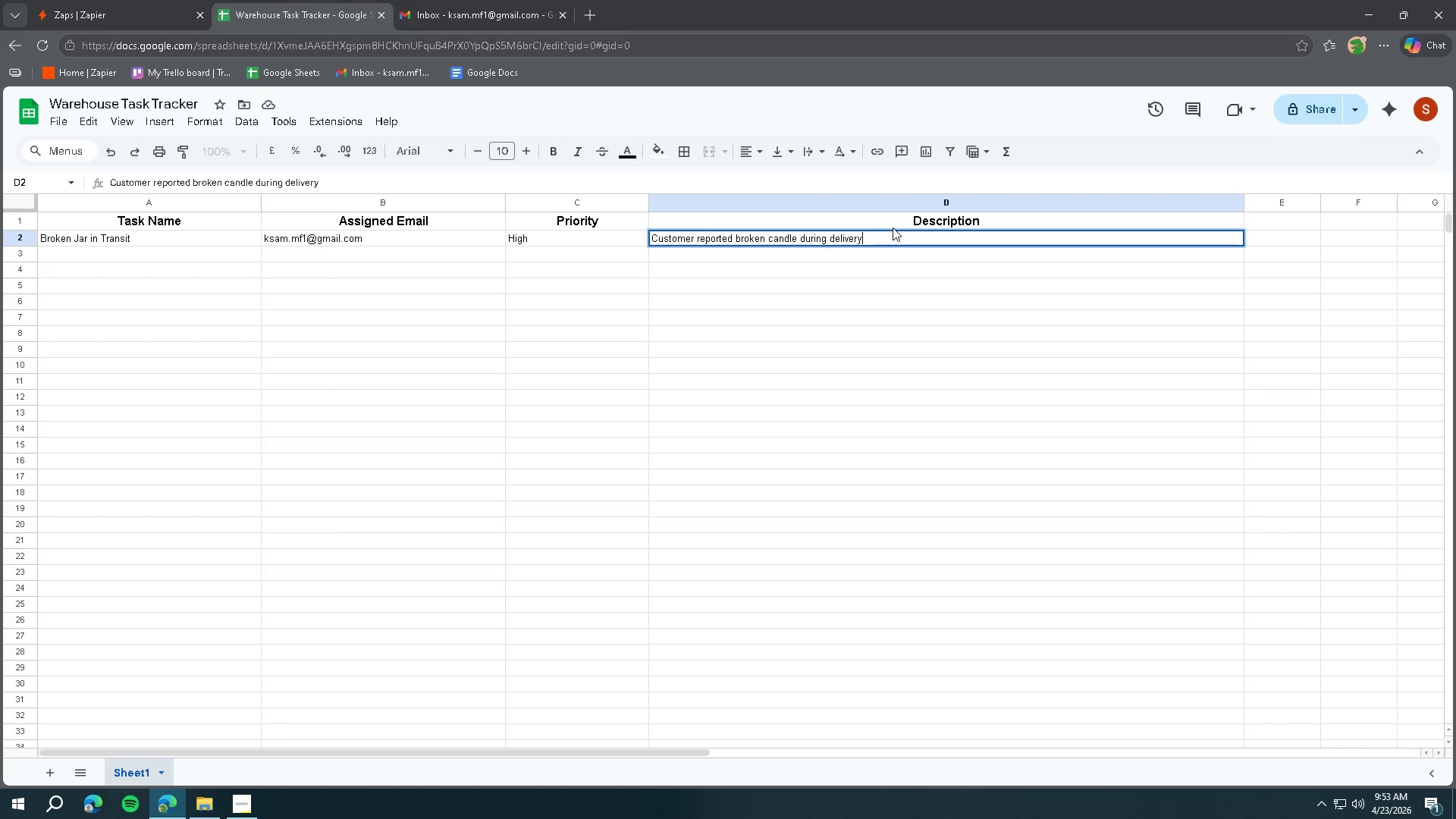 
left_click([121, 263])
 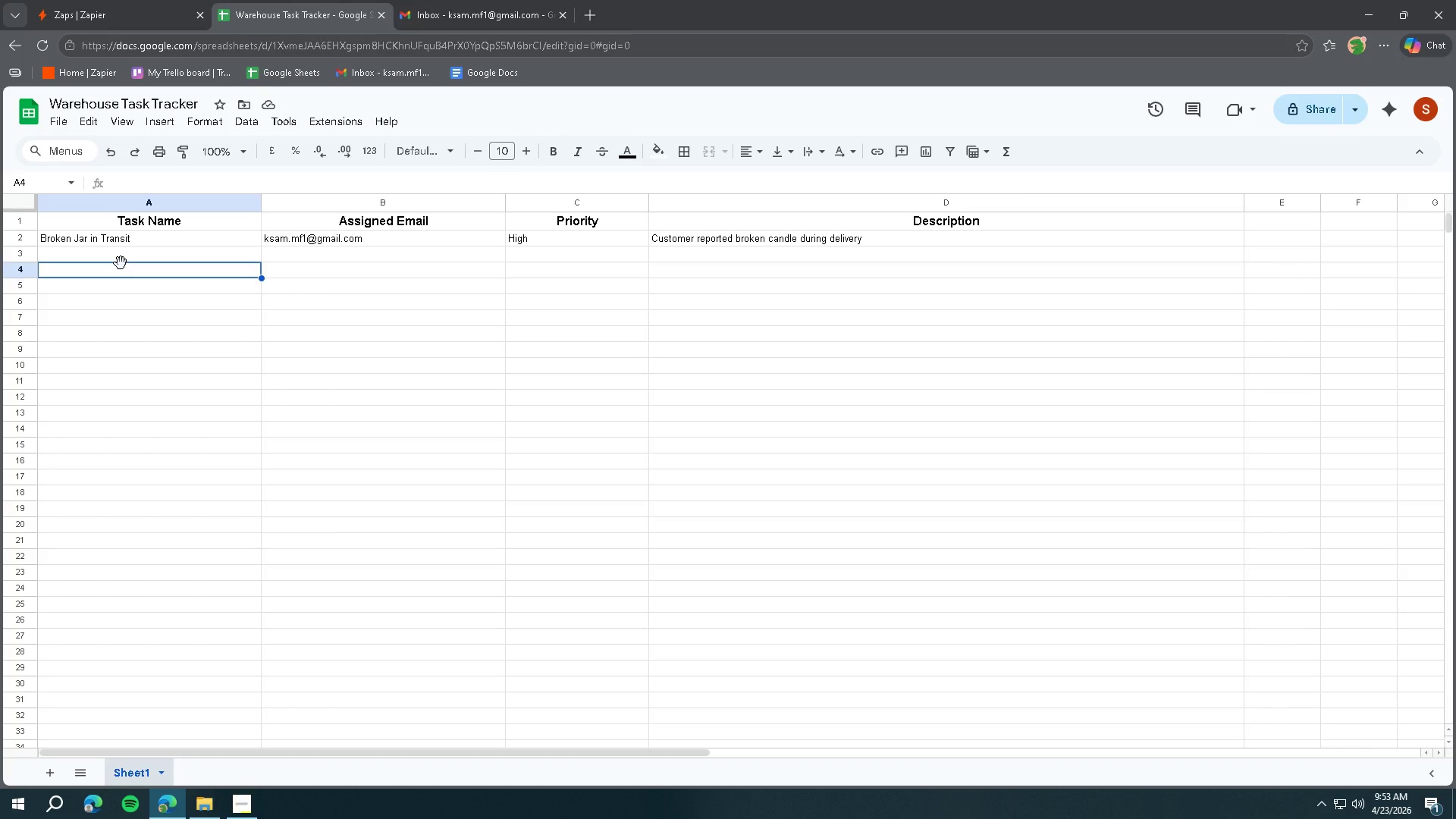 
wait(16.8)
 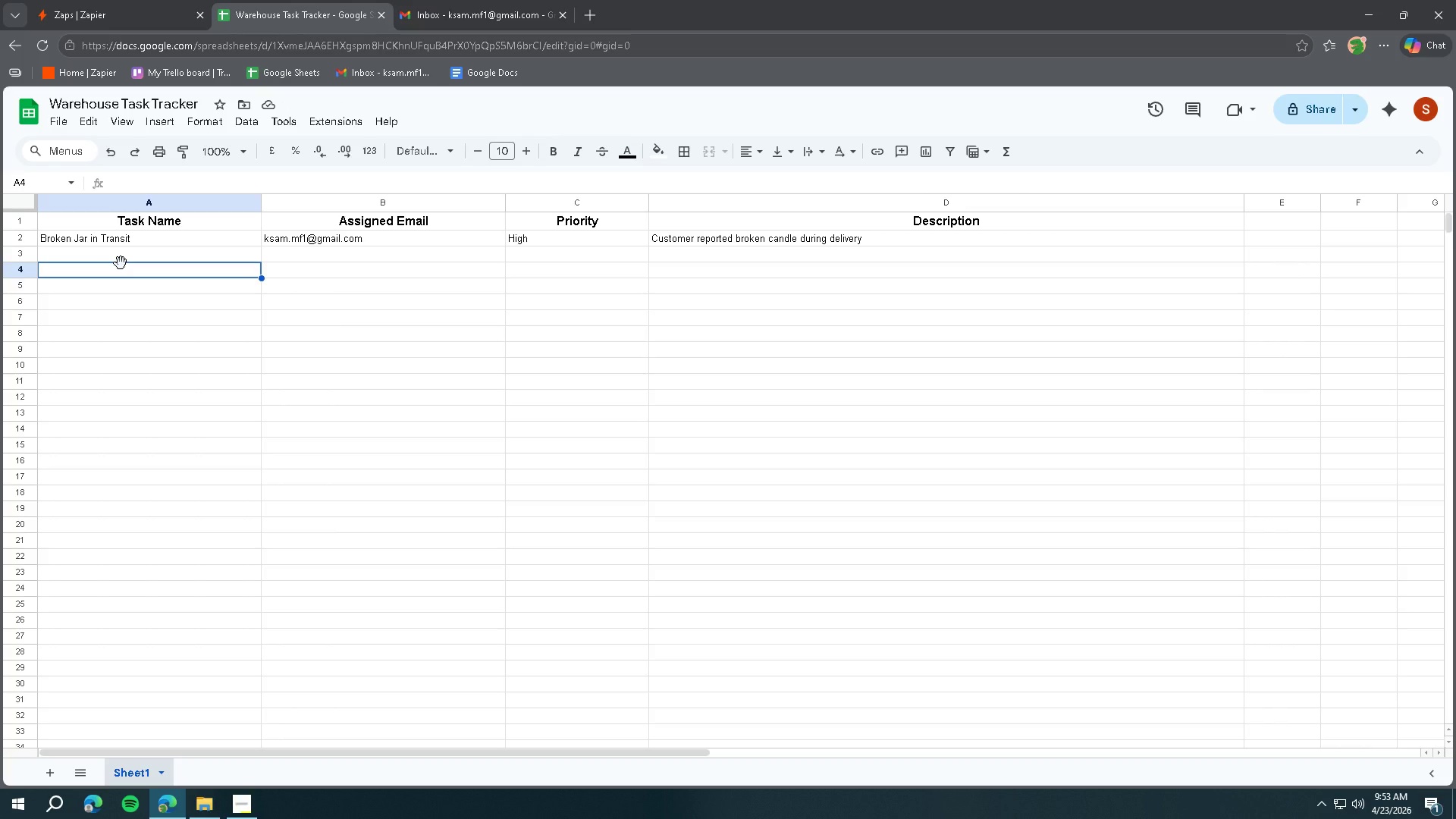 
left_click([65, 0])
 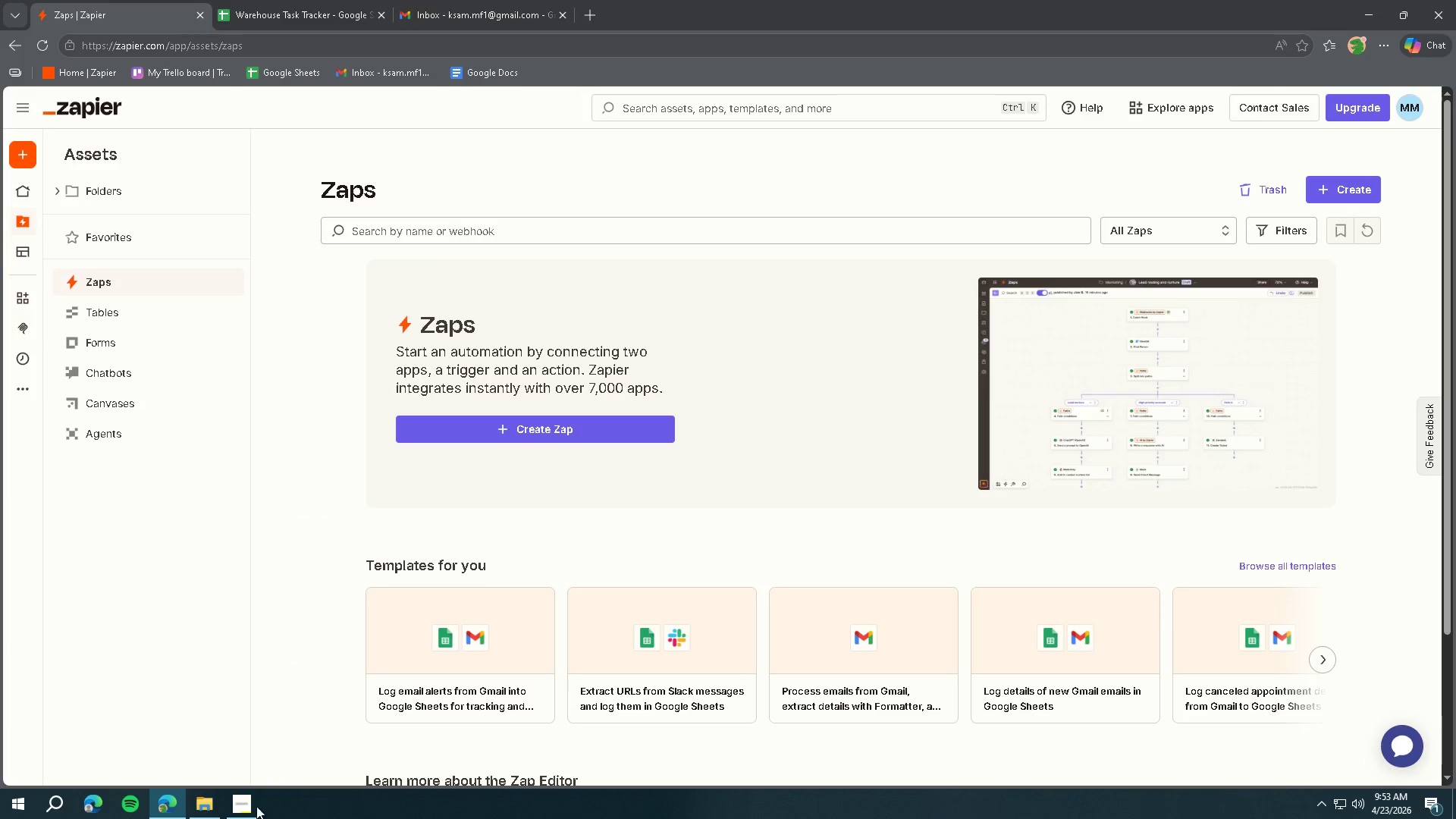 
left_click([243, 815])